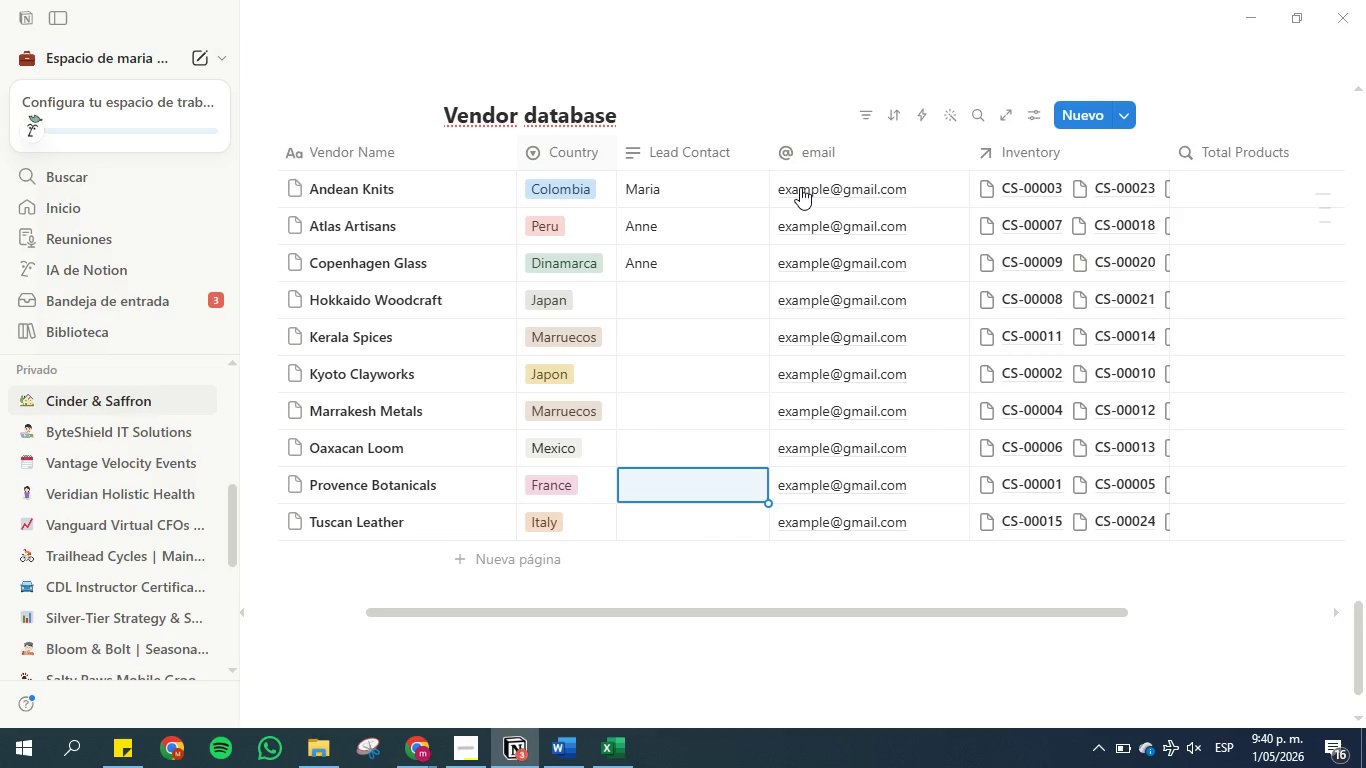 
key(ArrowUp)
 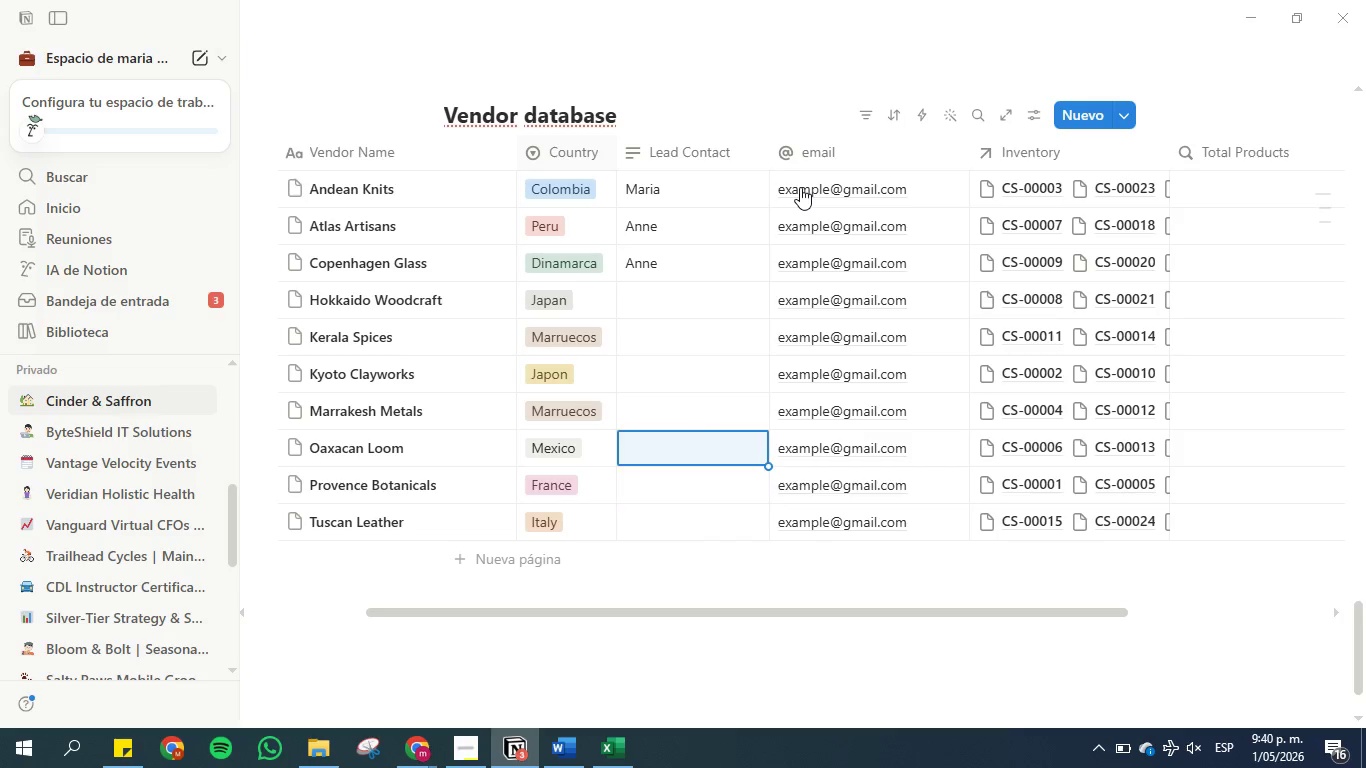 
key(ArrowUp)
 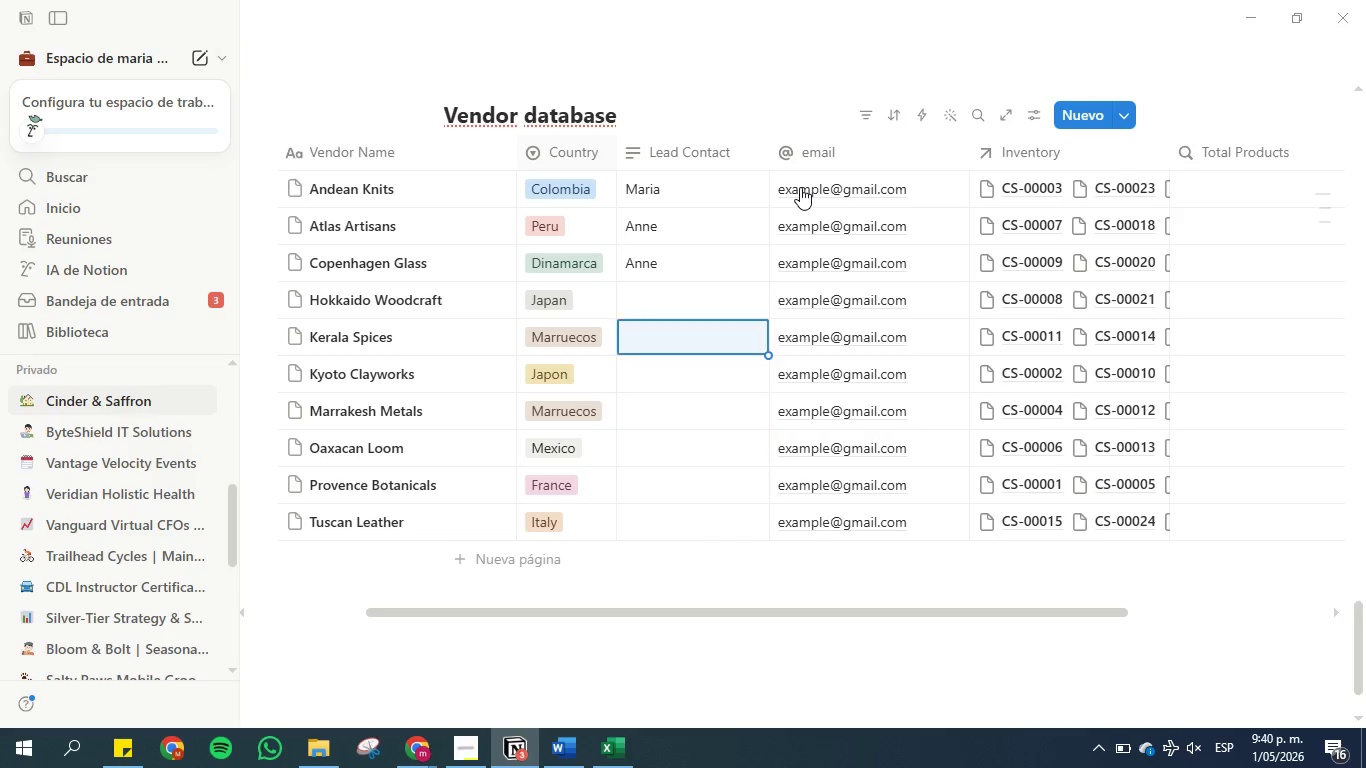 
key(ArrowUp)
 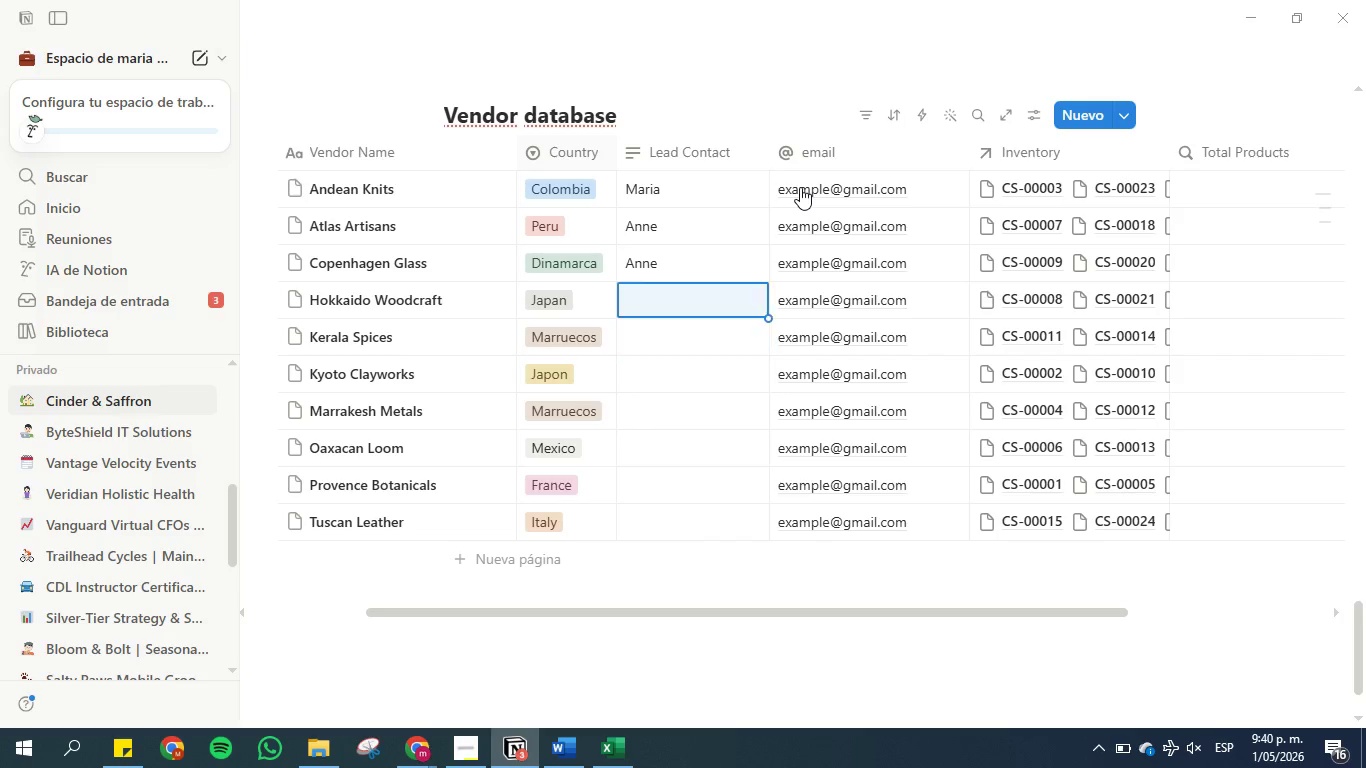 
key(ArrowUp)
 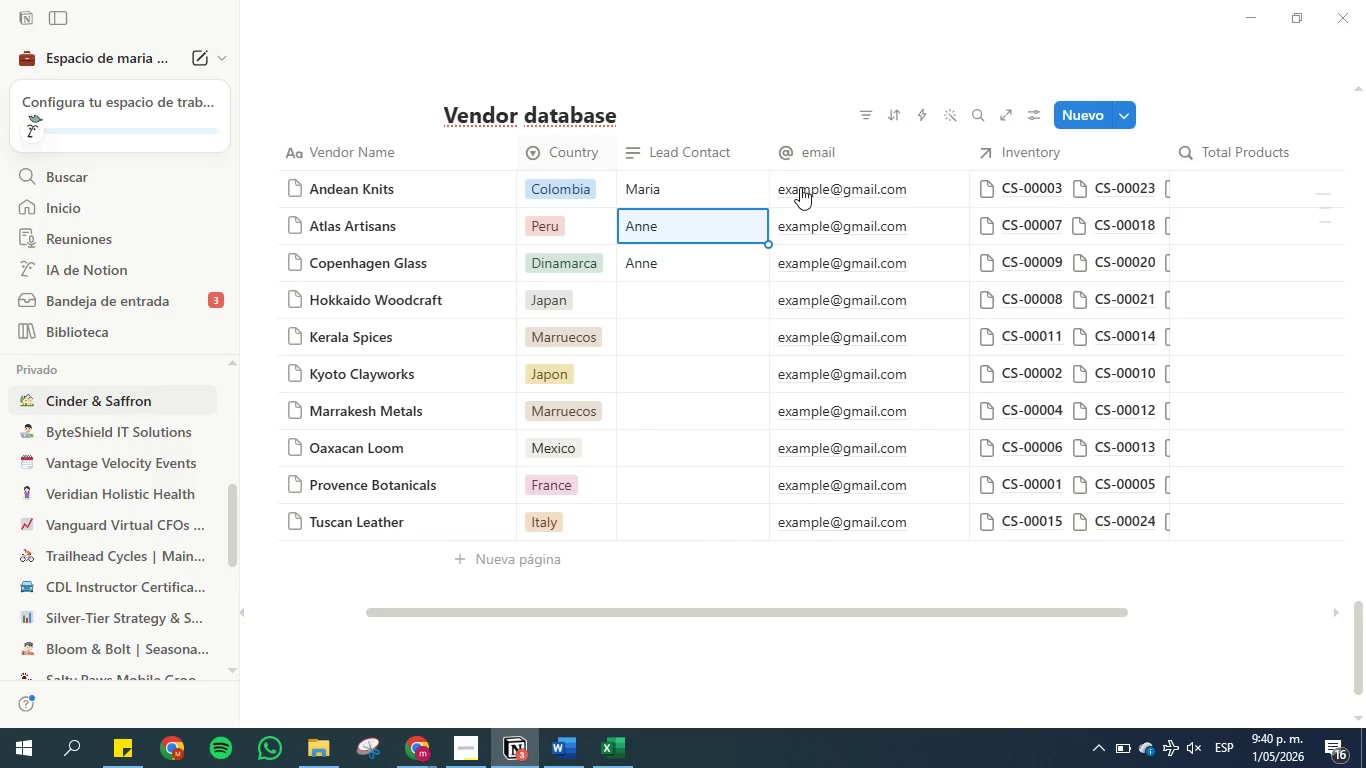 
key(ArrowDown)
 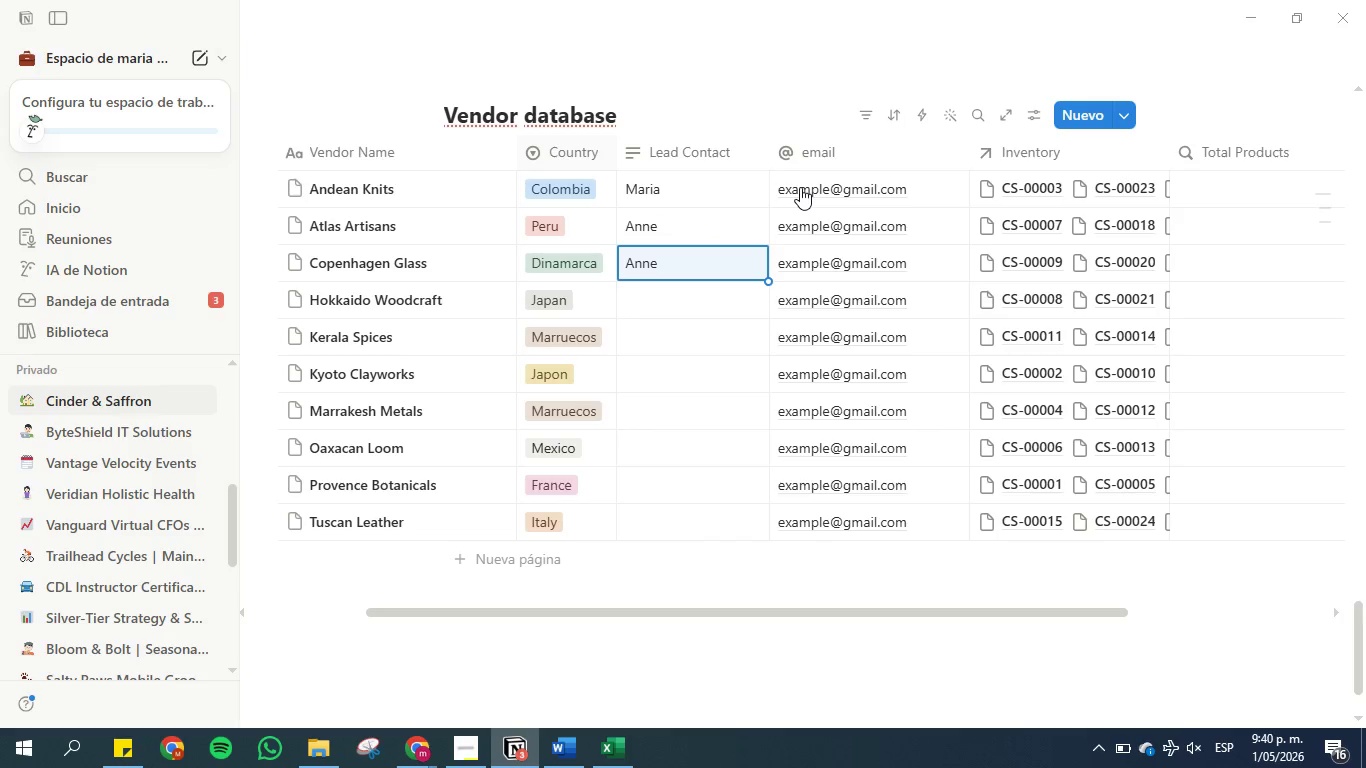 
key(ArrowUp)
 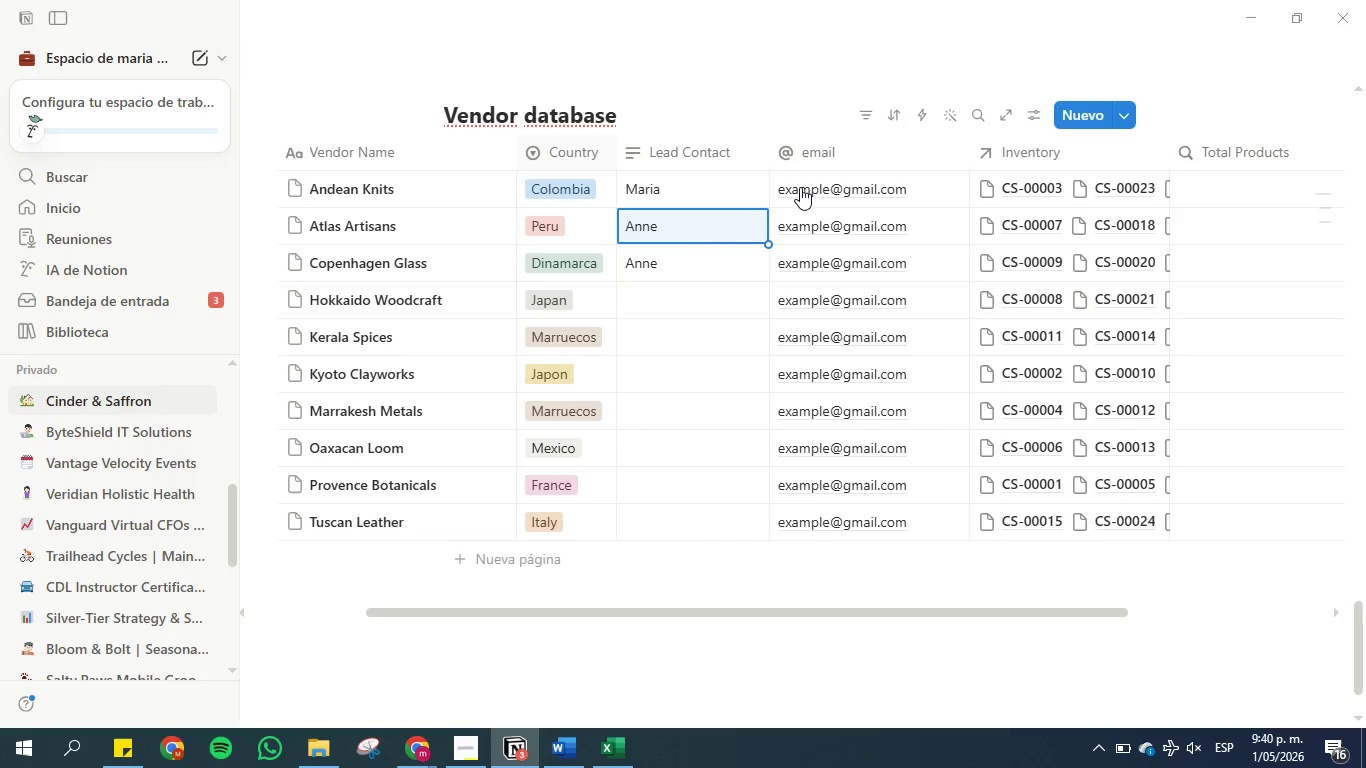 
key(ArrowUp)
 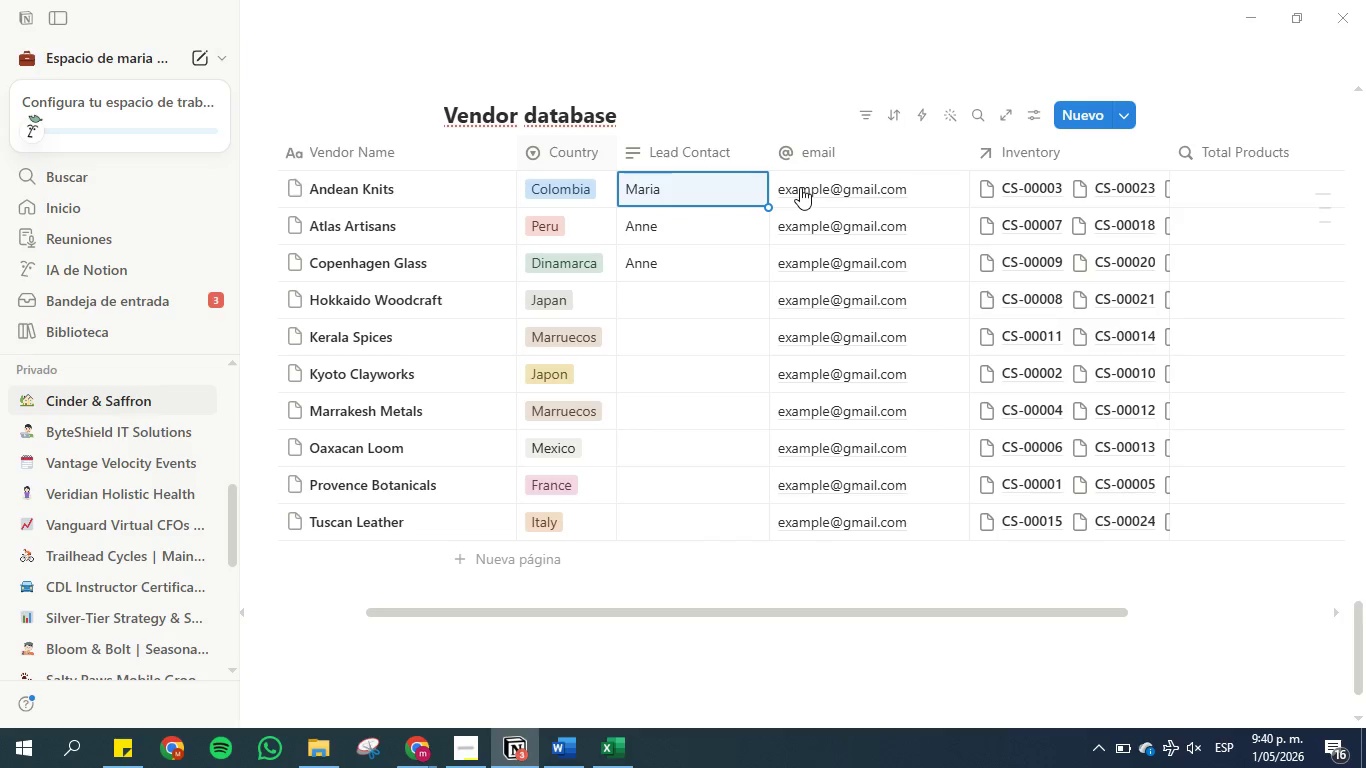 
key(Control+C)
 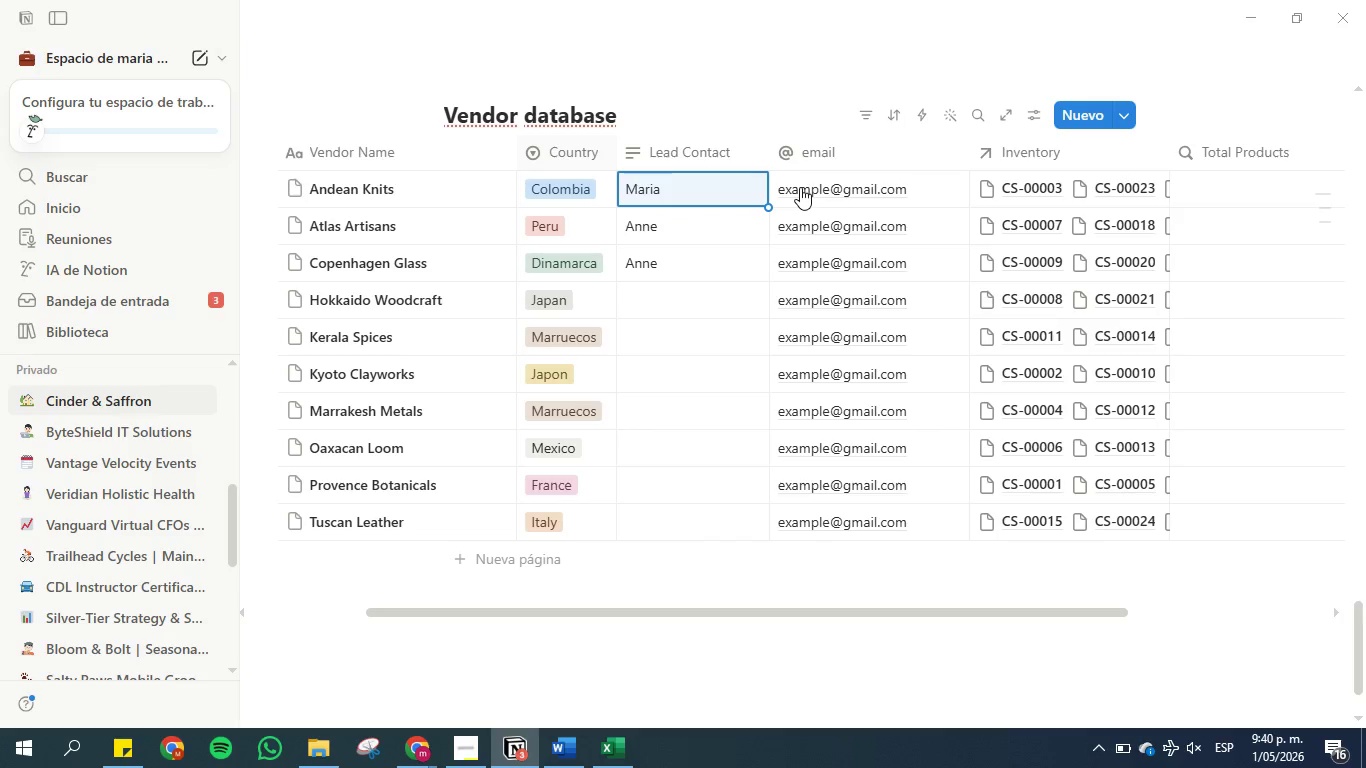 
key(ArrowDown)
 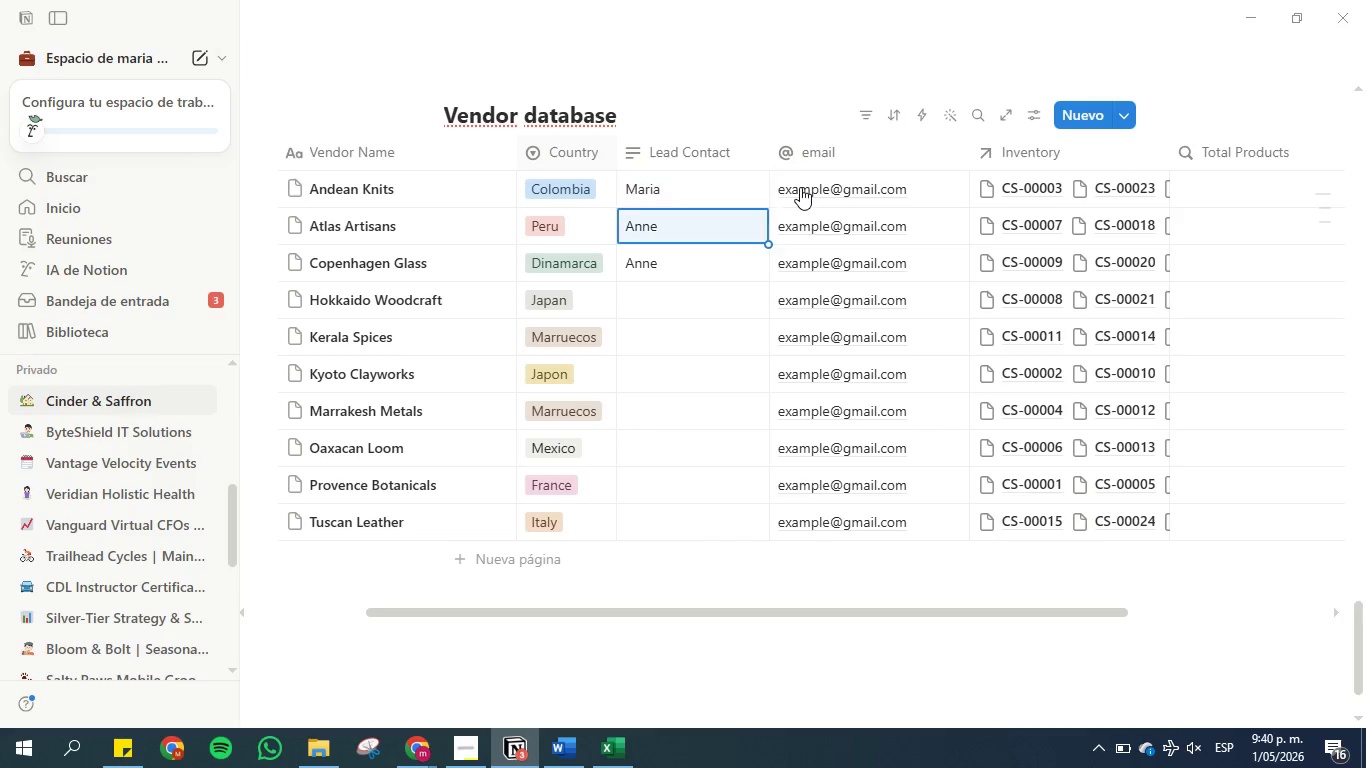 
key(ArrowDown)
 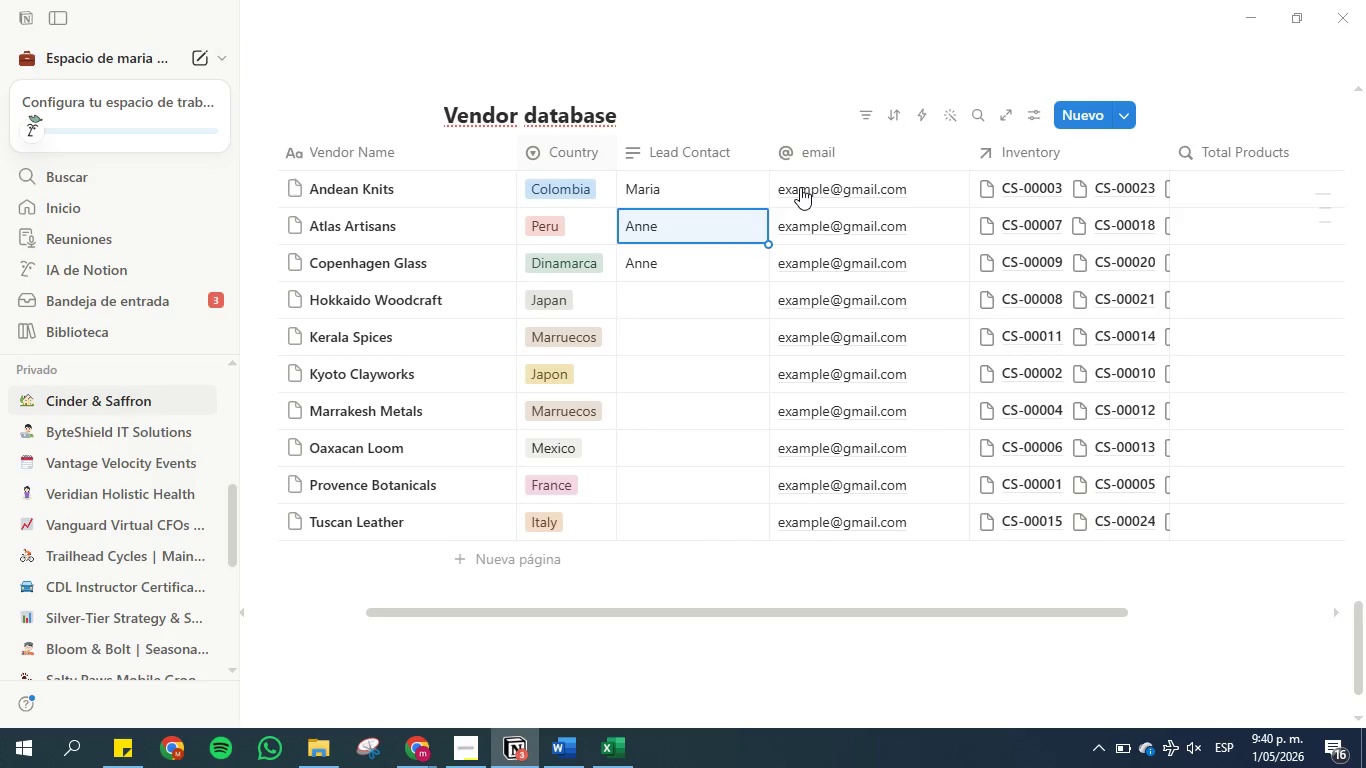 
key(ArrowDown)
 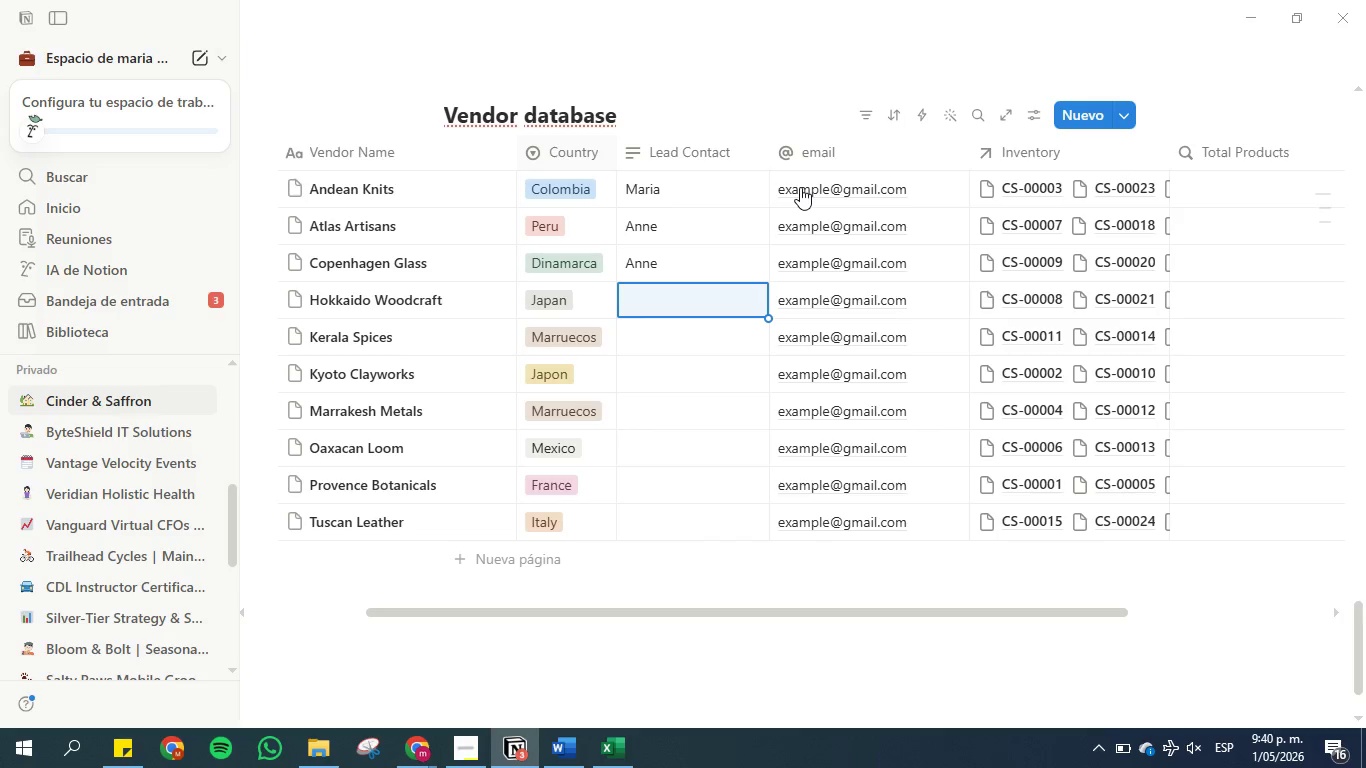 
key(Control+V)
 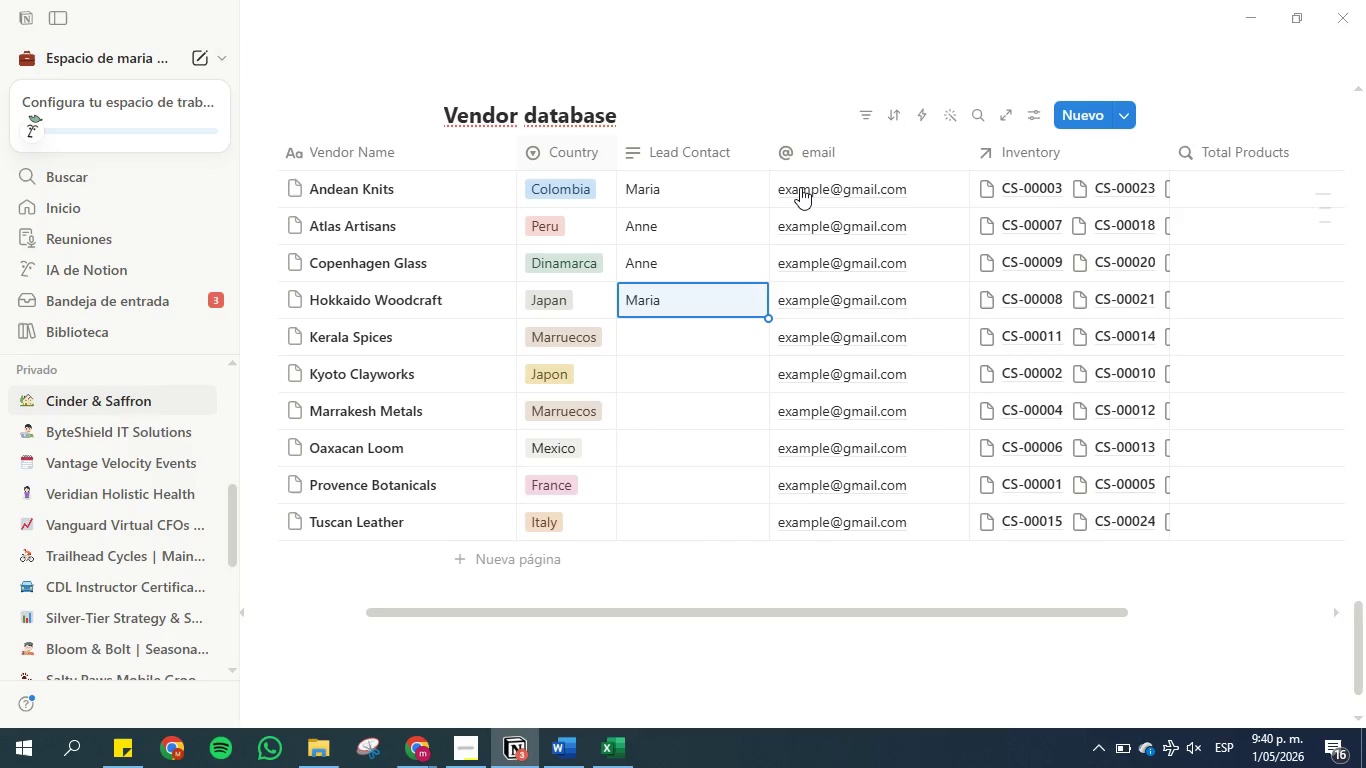 
key(ArrowDown)
 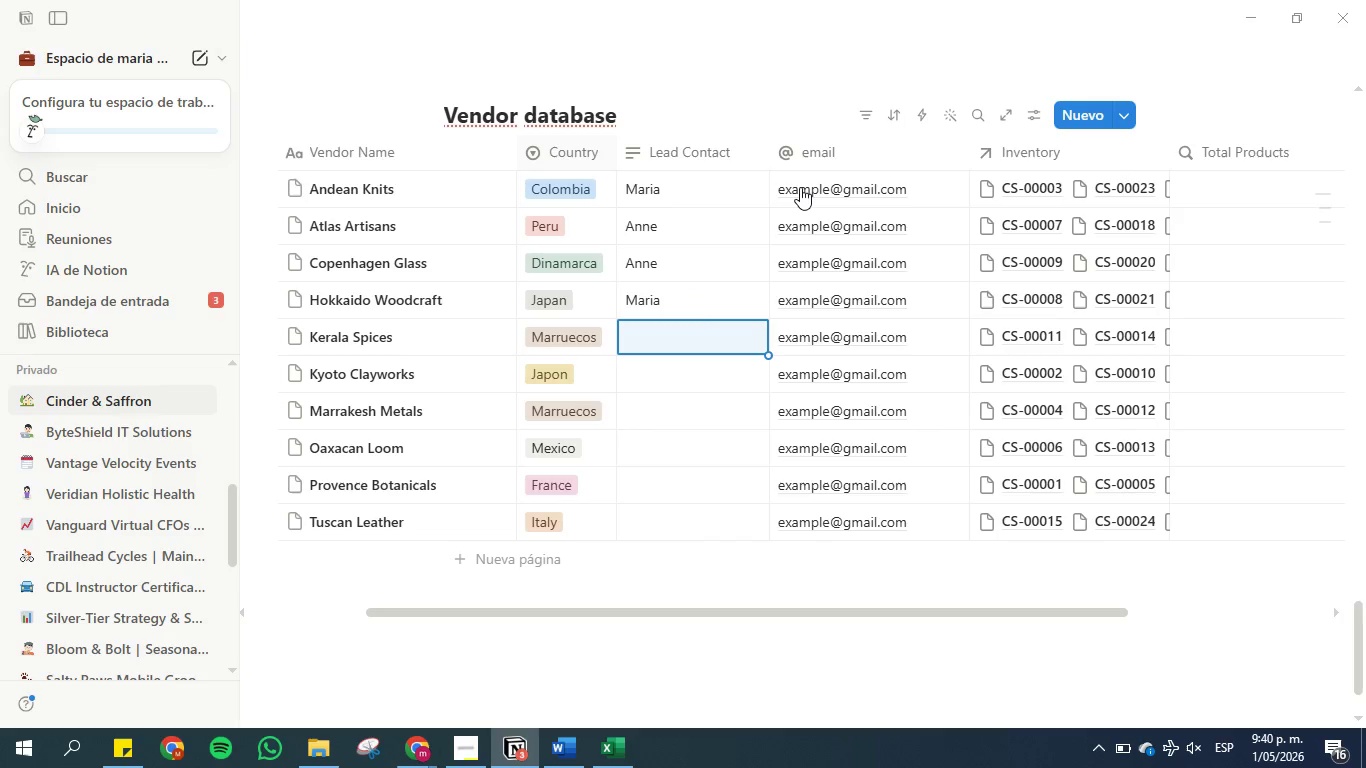 
key(Control+V)
 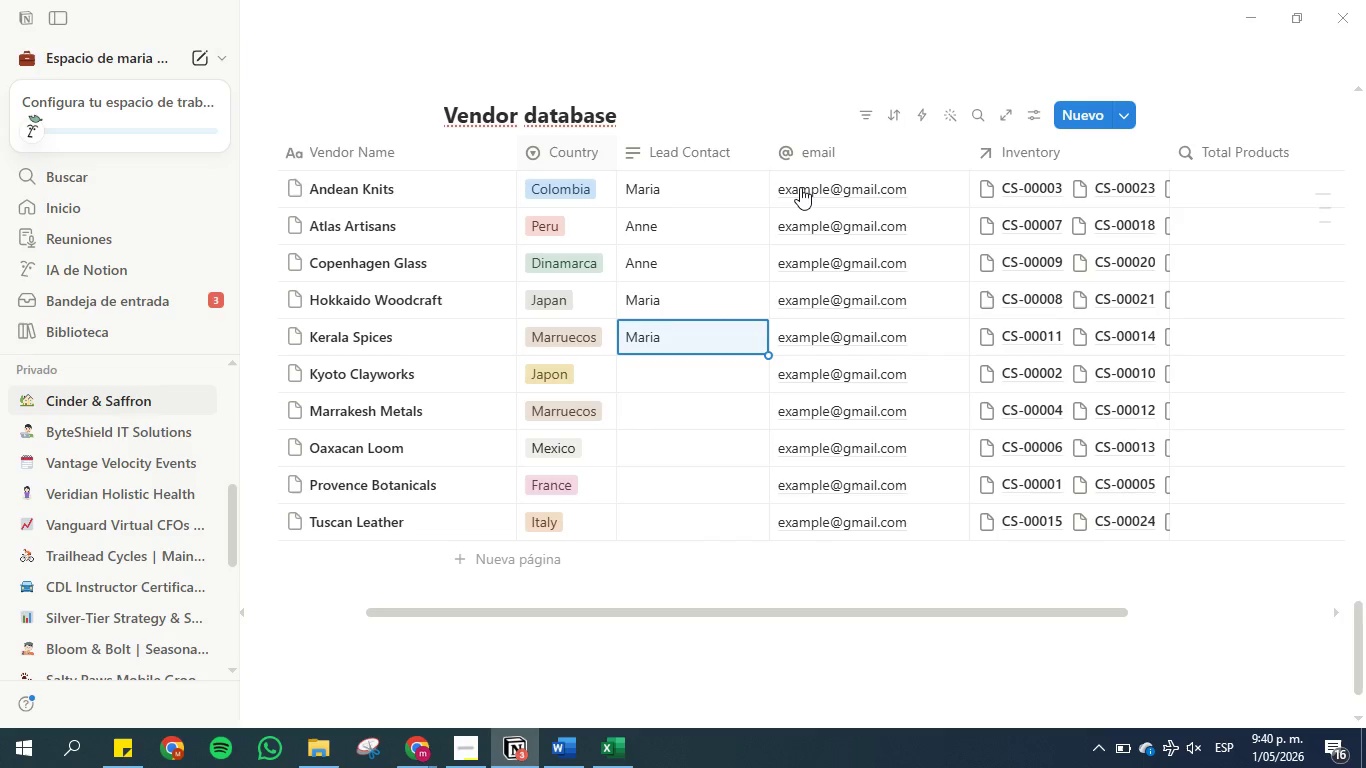 
key(ArrowDown)
 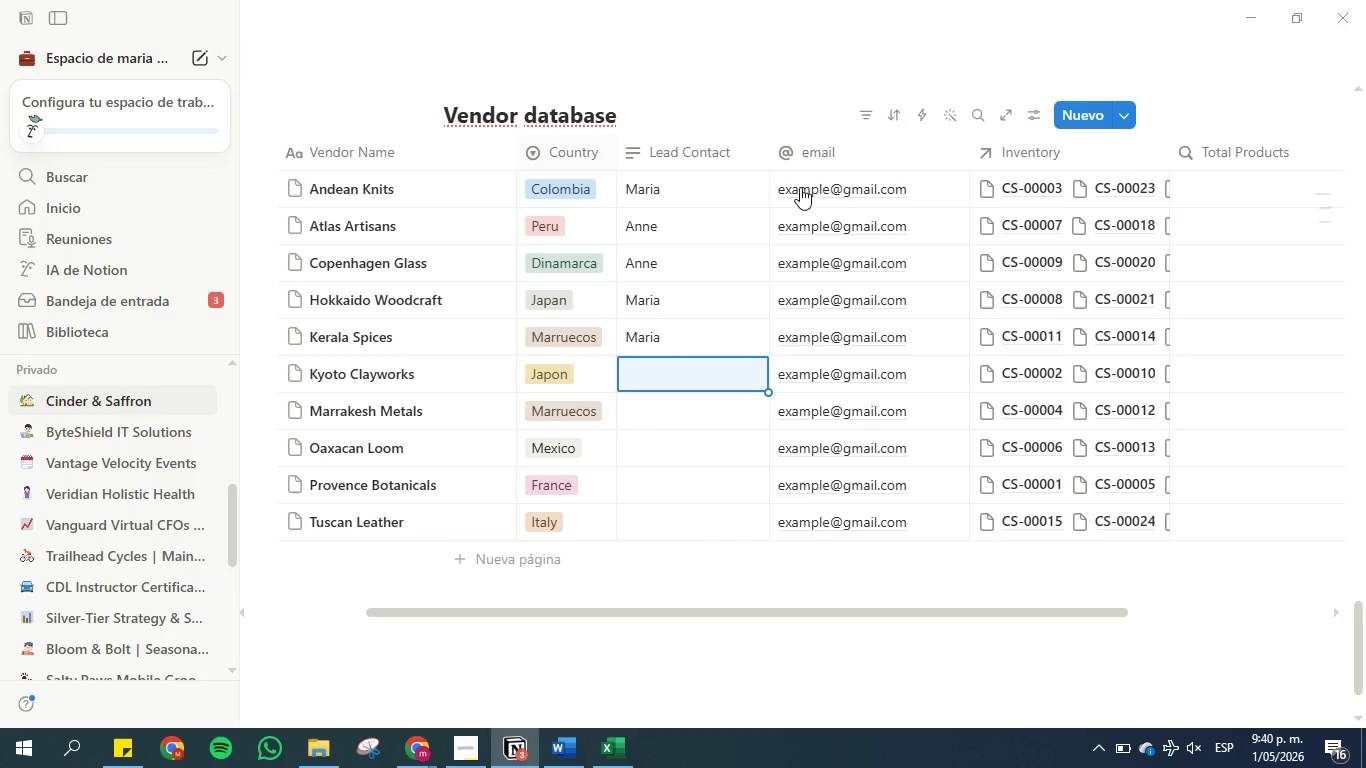 
key(Control+V)
 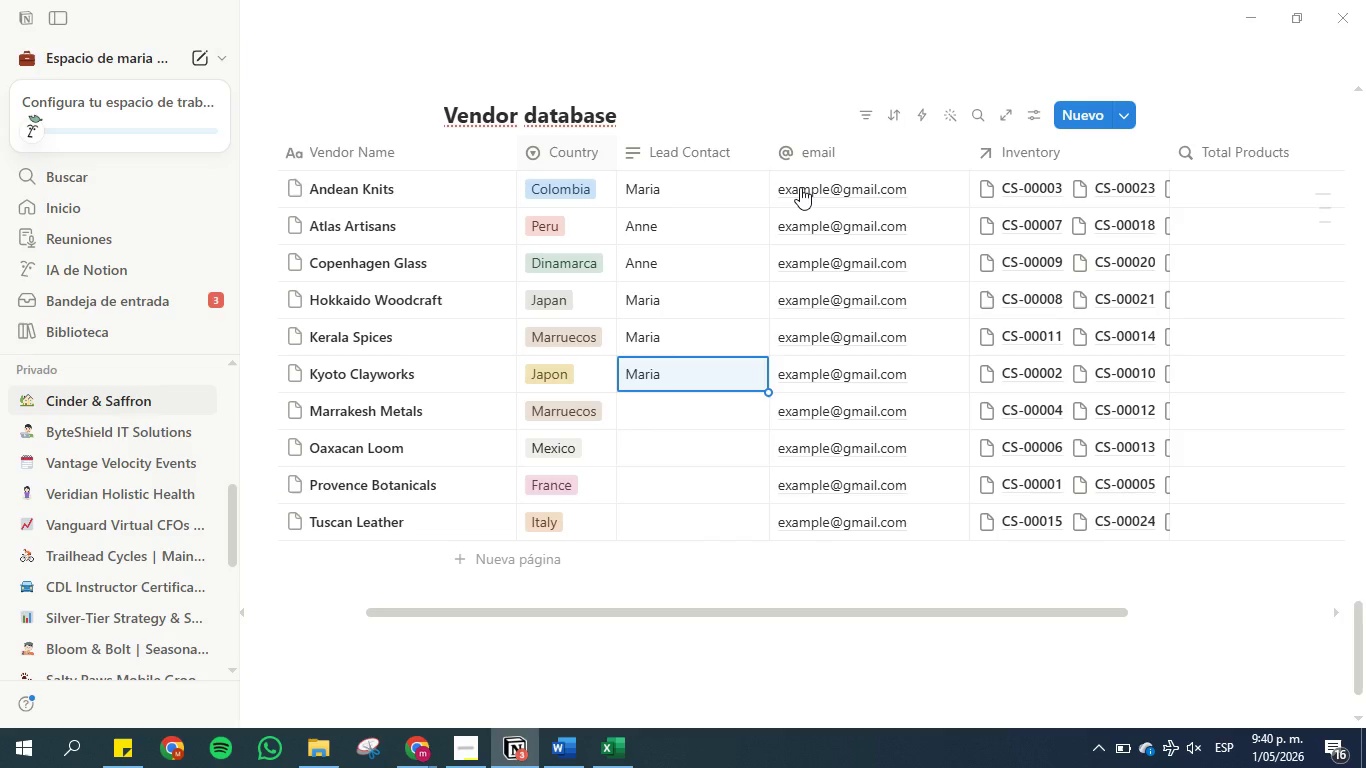 
key(ArrowDown)
 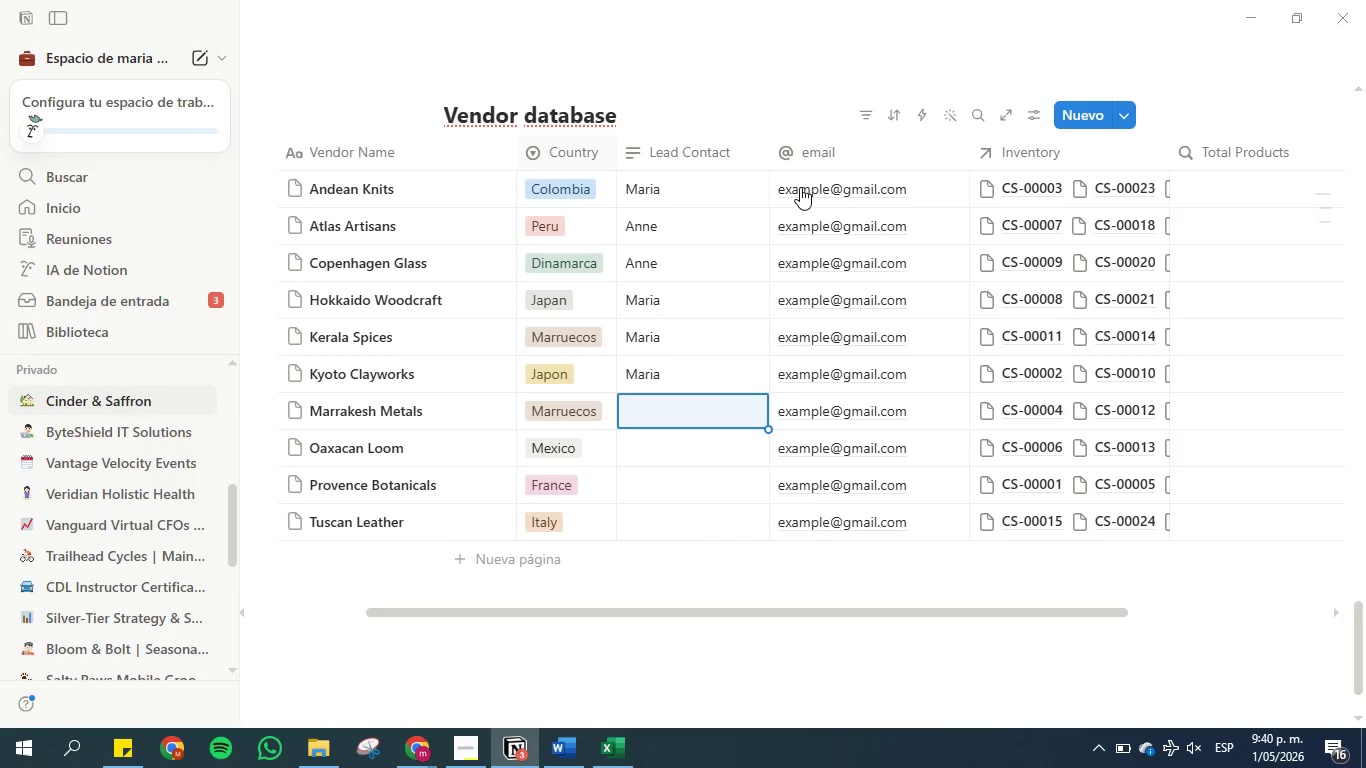 
key(Control+V)
 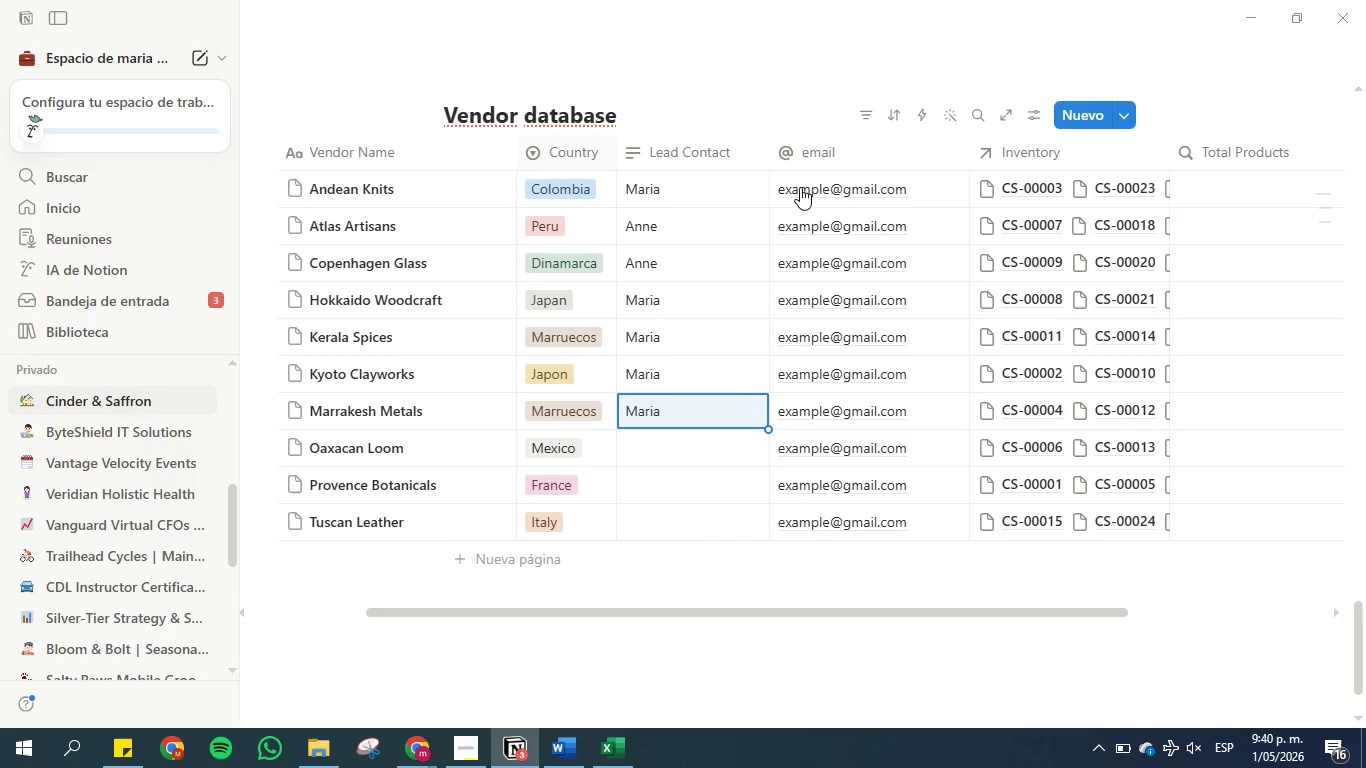 
key(ArrowDown)
 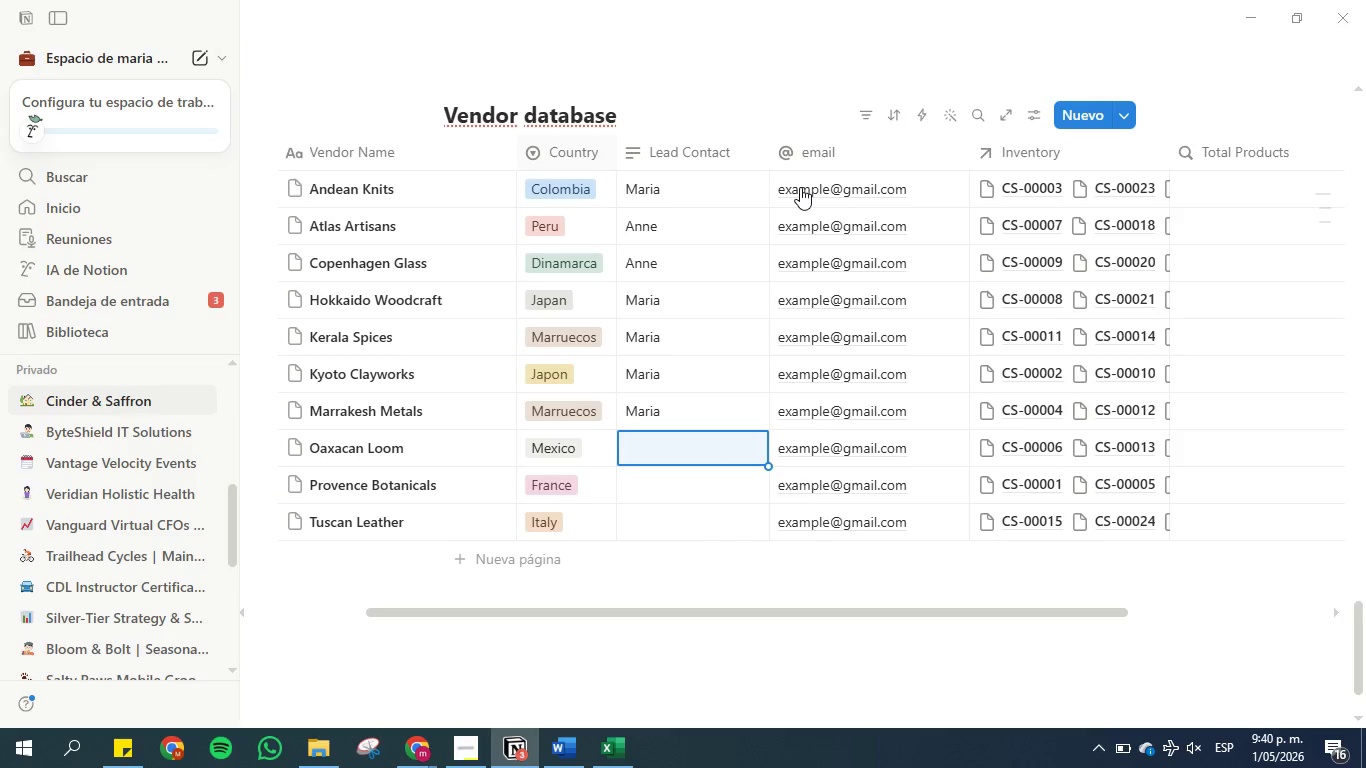 
key(Control+V)
 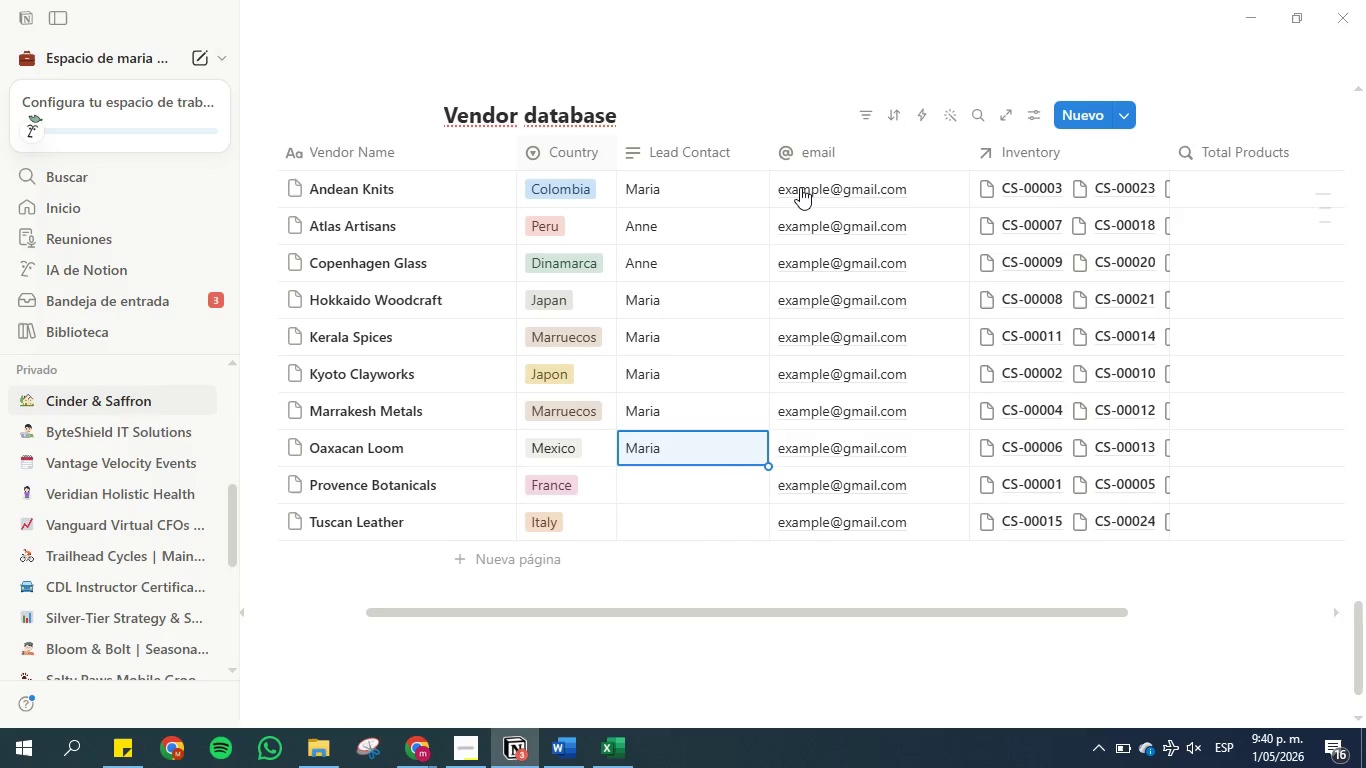 
key(ArrowDown)
 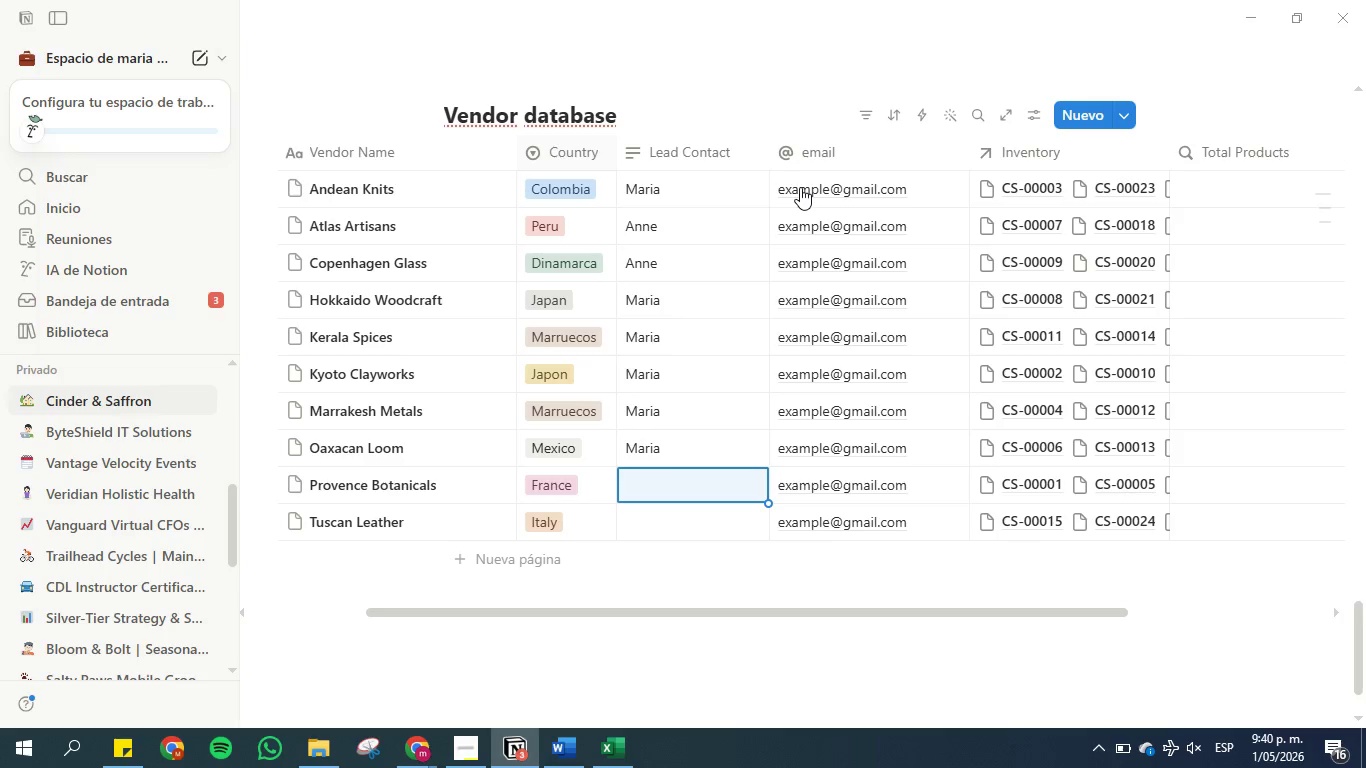 
key(Control+V)
 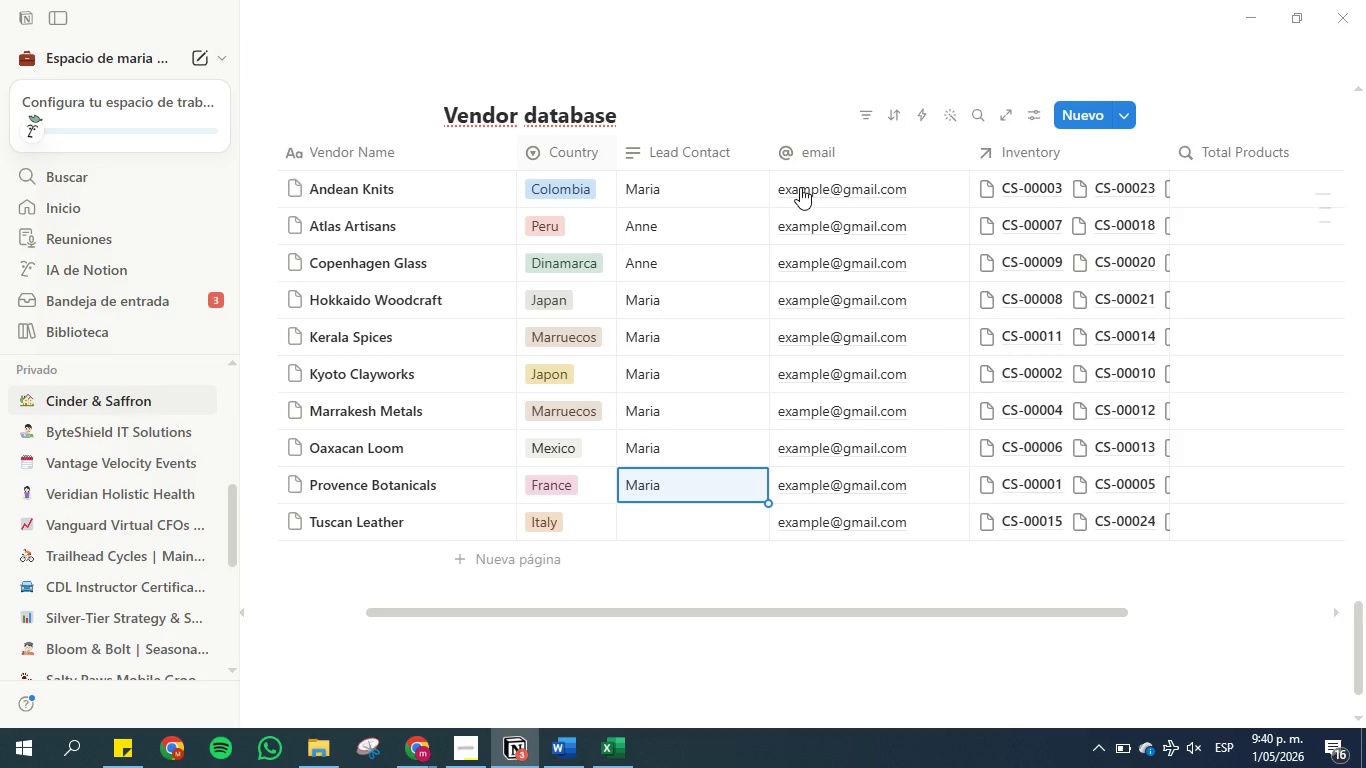 
key(ArrowDown)
 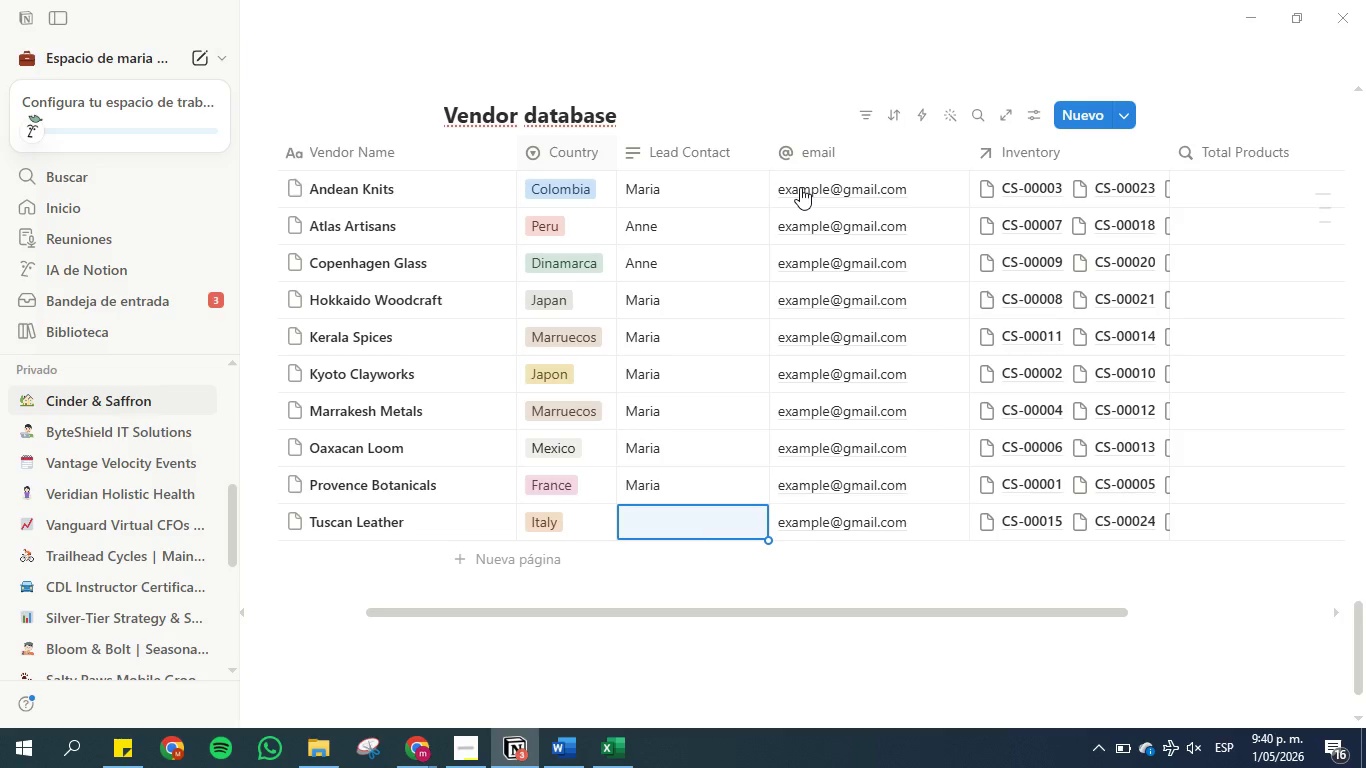 
key(Control+V)
 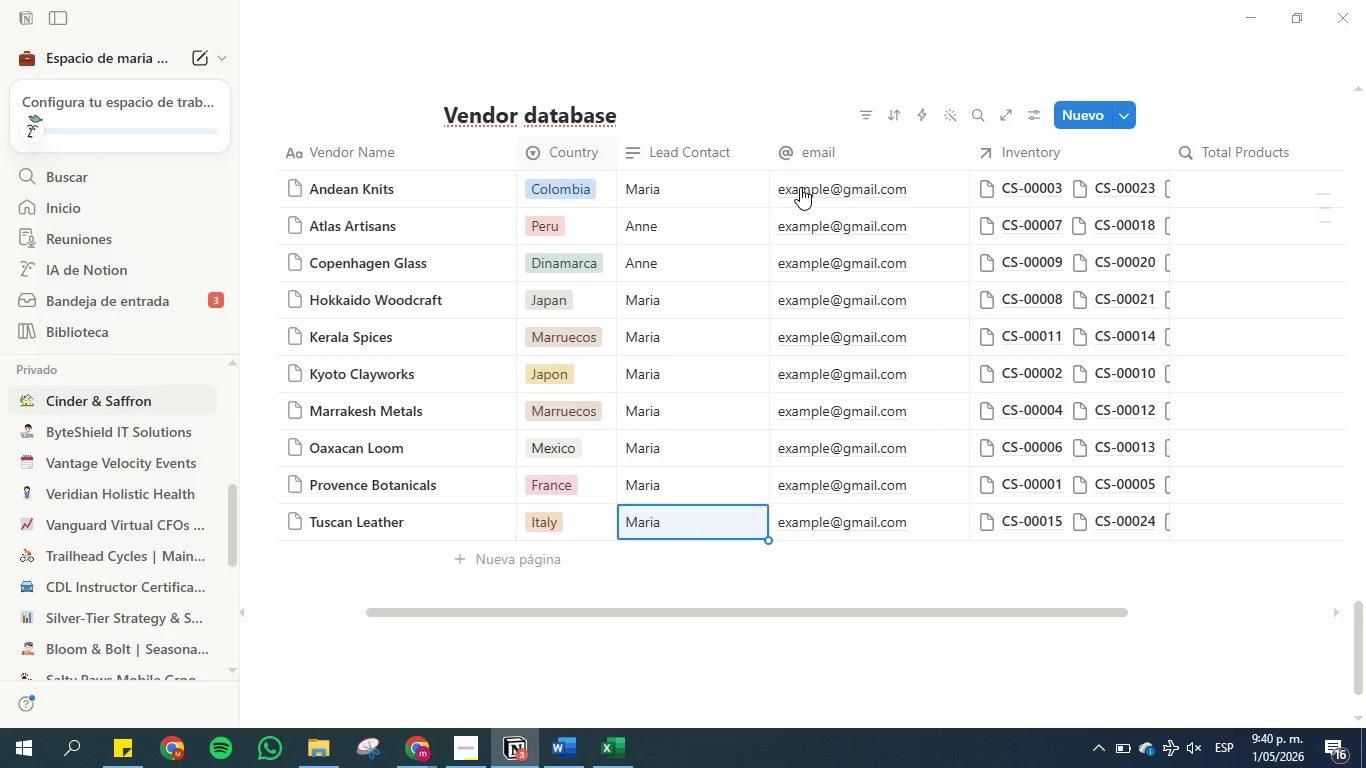 
key(Control+ArrowDown)
 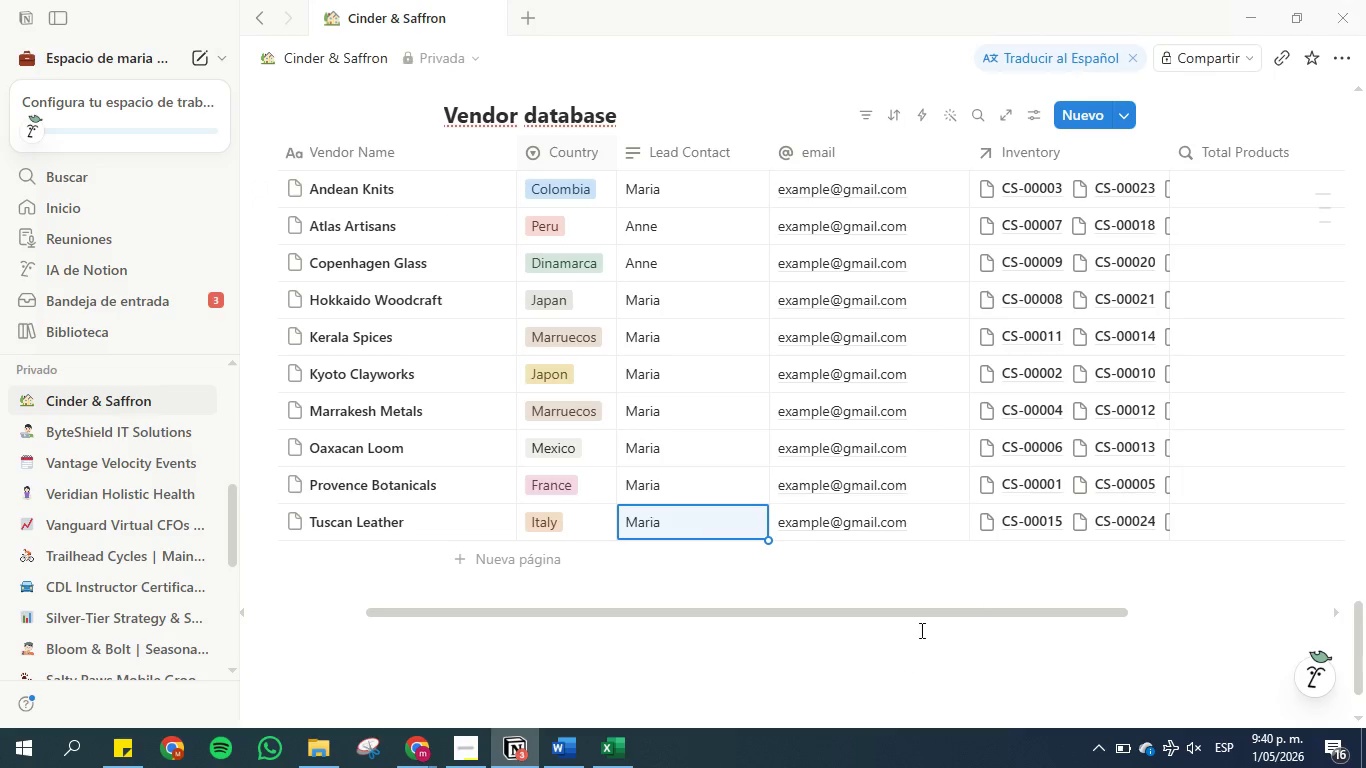 
left_click_drag(start_coordinate=[920, 612], to_coordinate=[1106, 603])
 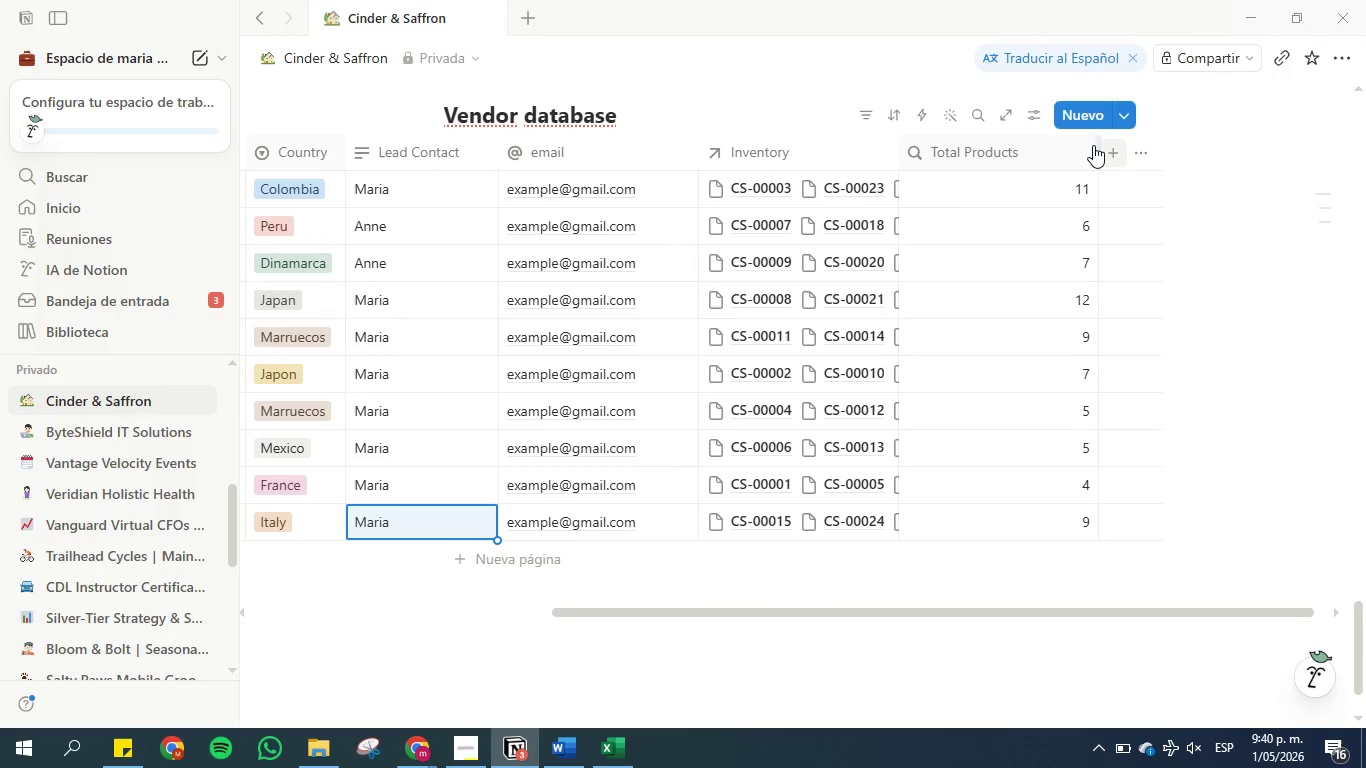 
left_click_drag(start_coordinate=[1095, 147], to_coordinate=[1031, 153])
 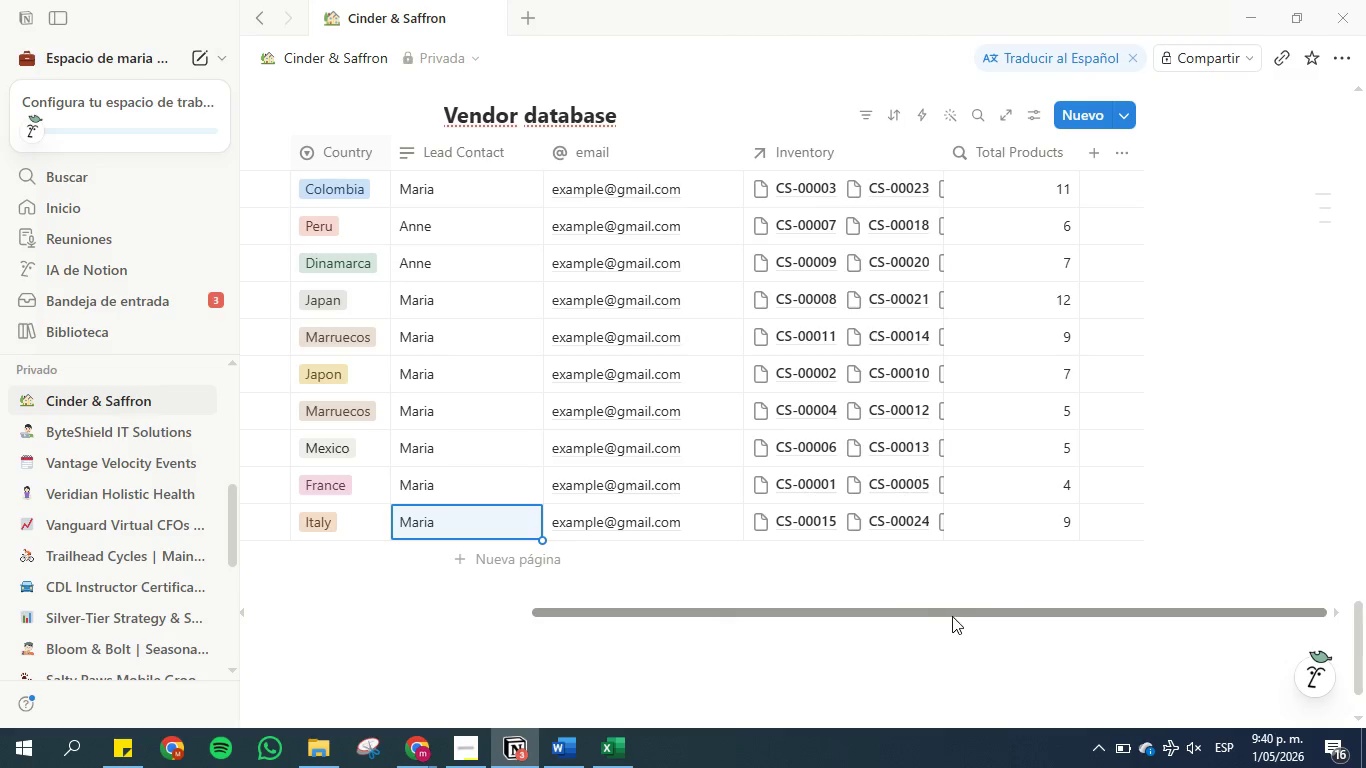 
left_click_drag(start_coordinate=[952, 615], to_coordinate=[578, 577])
 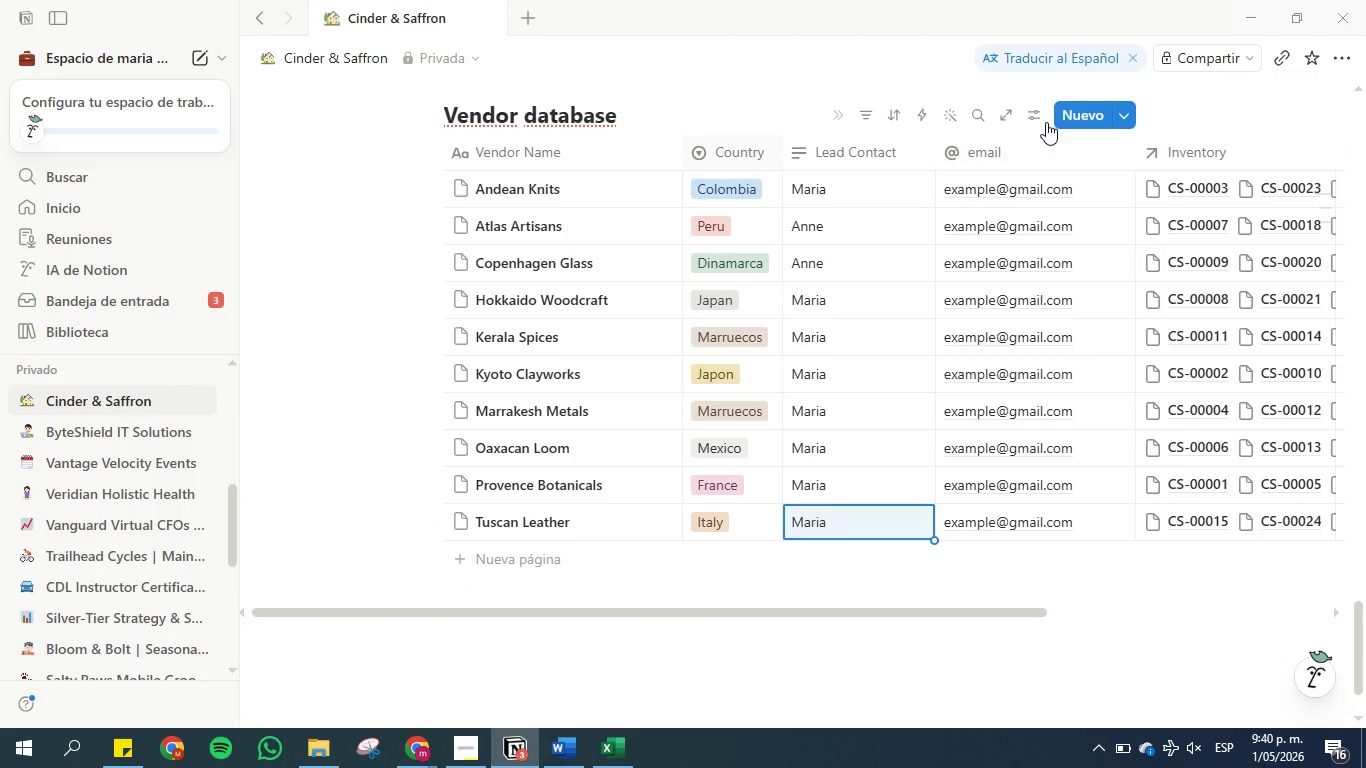 
left_click([1037, 120])
 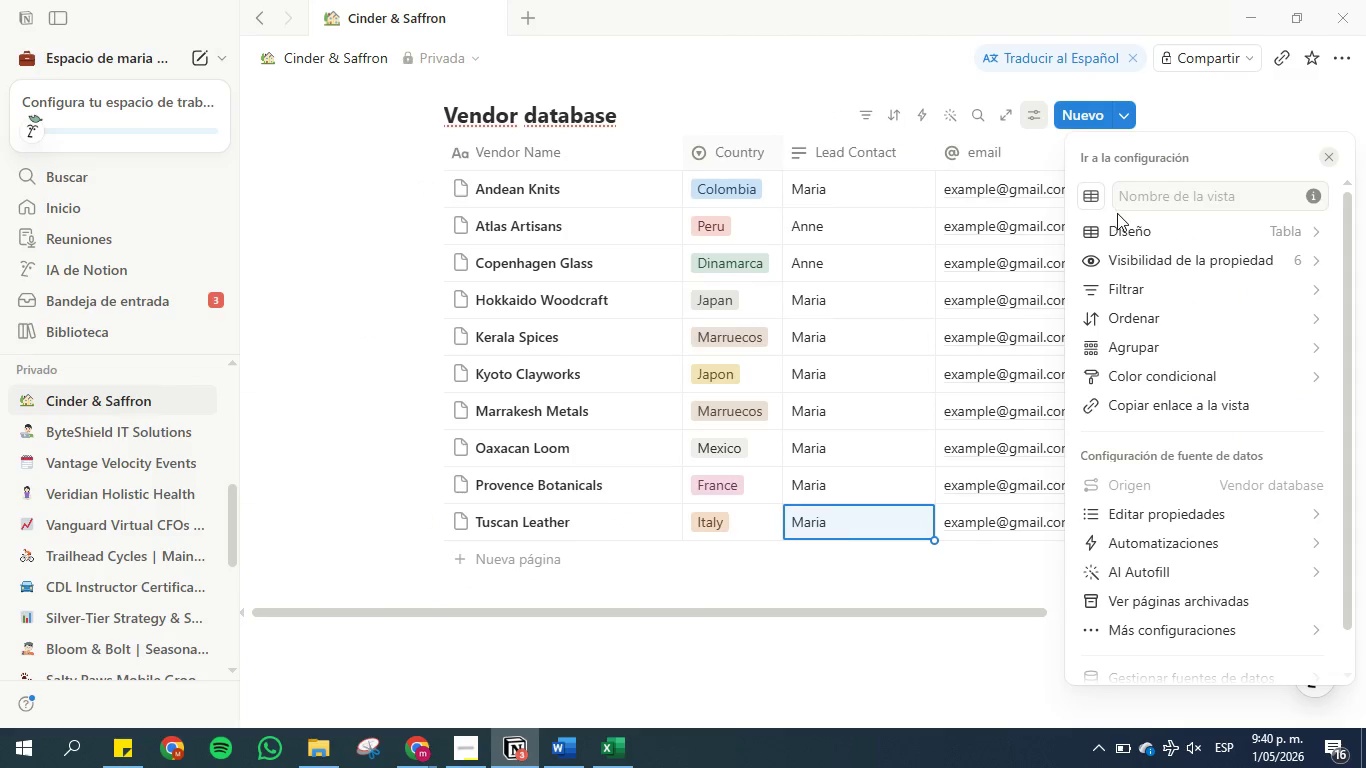 
left_click([1132, 231])
 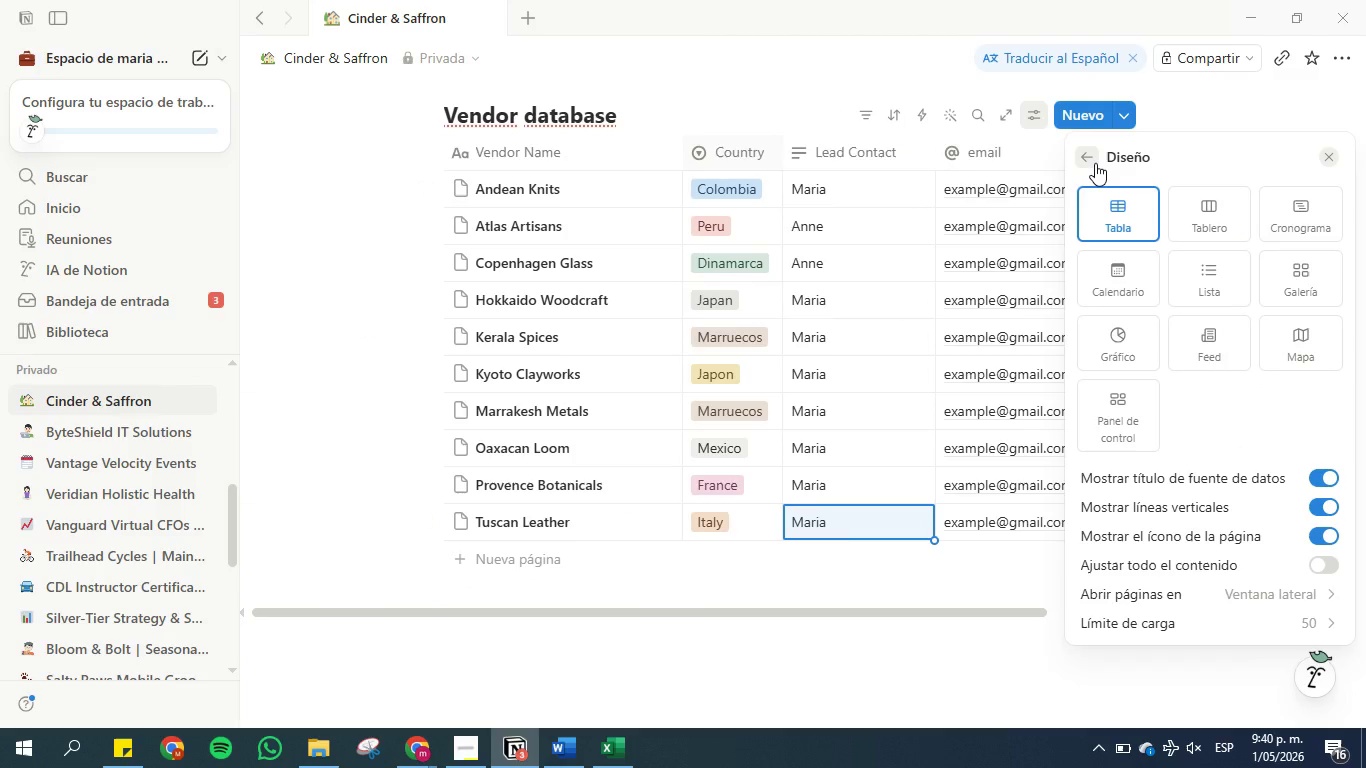 
double_click([1092, 156])
 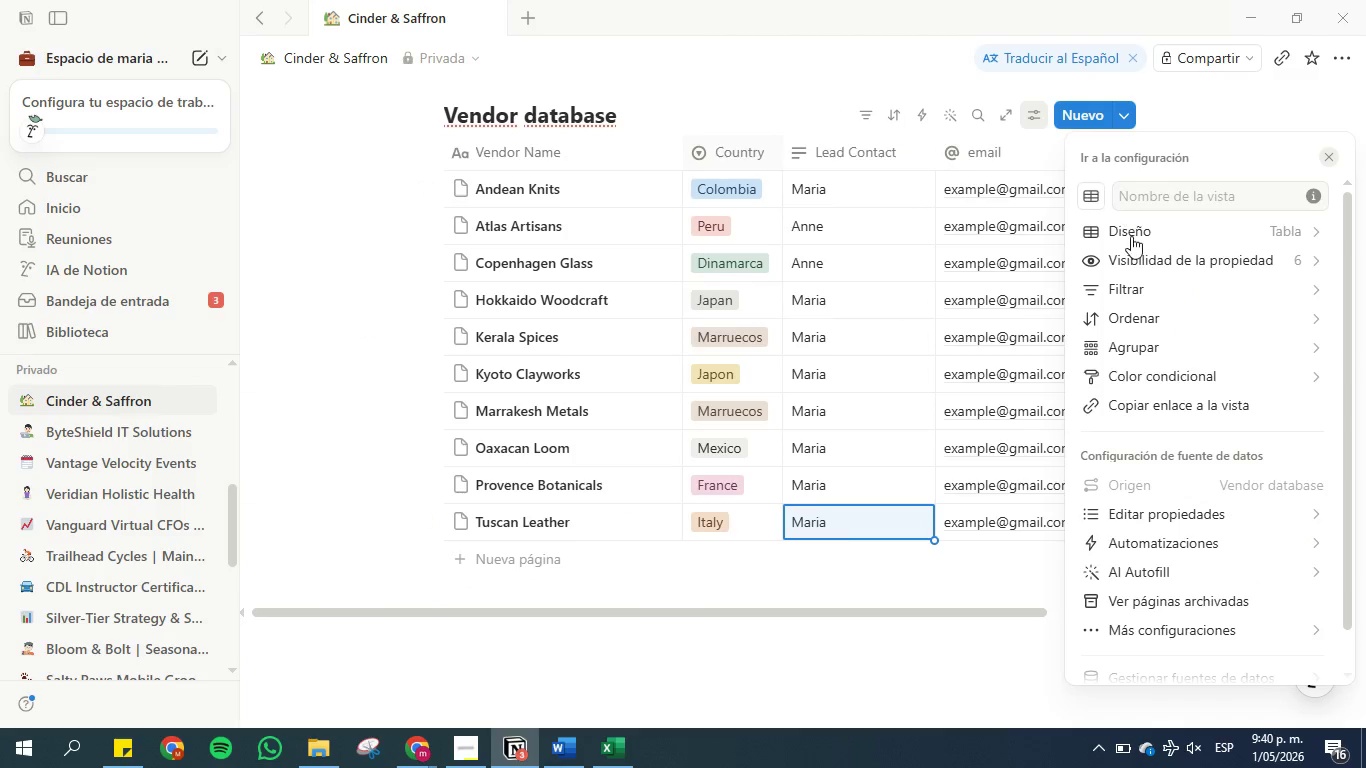 
left_click([1133, 239])
 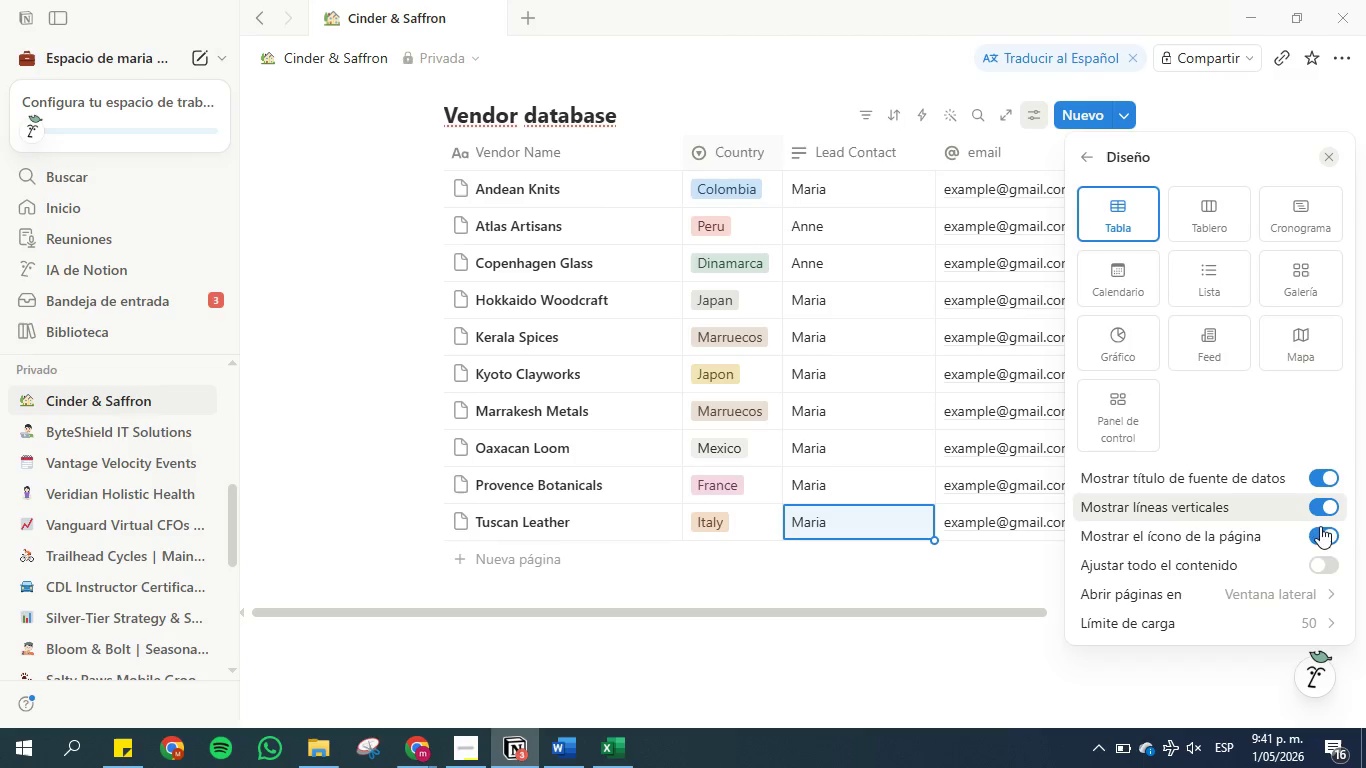 
left_click([1320, 539])
 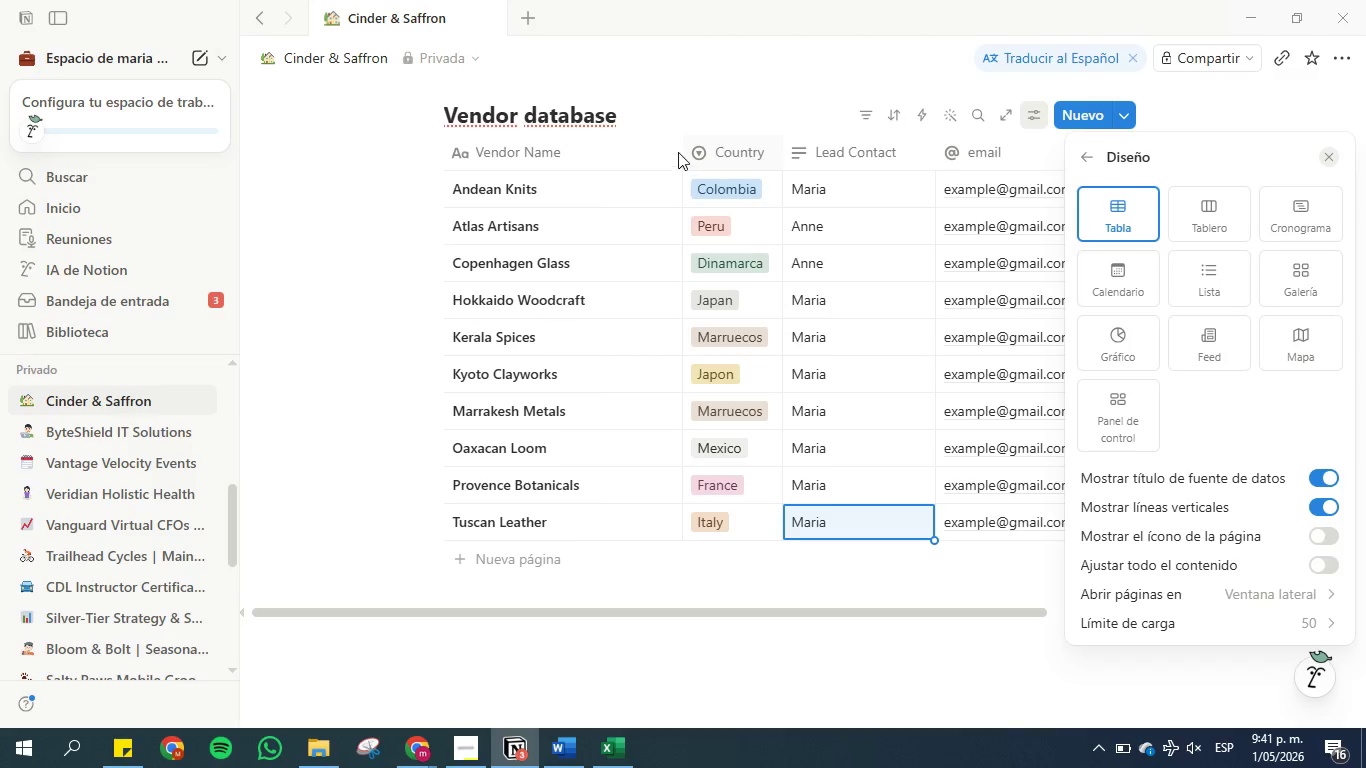 
left_click([678, 151])
 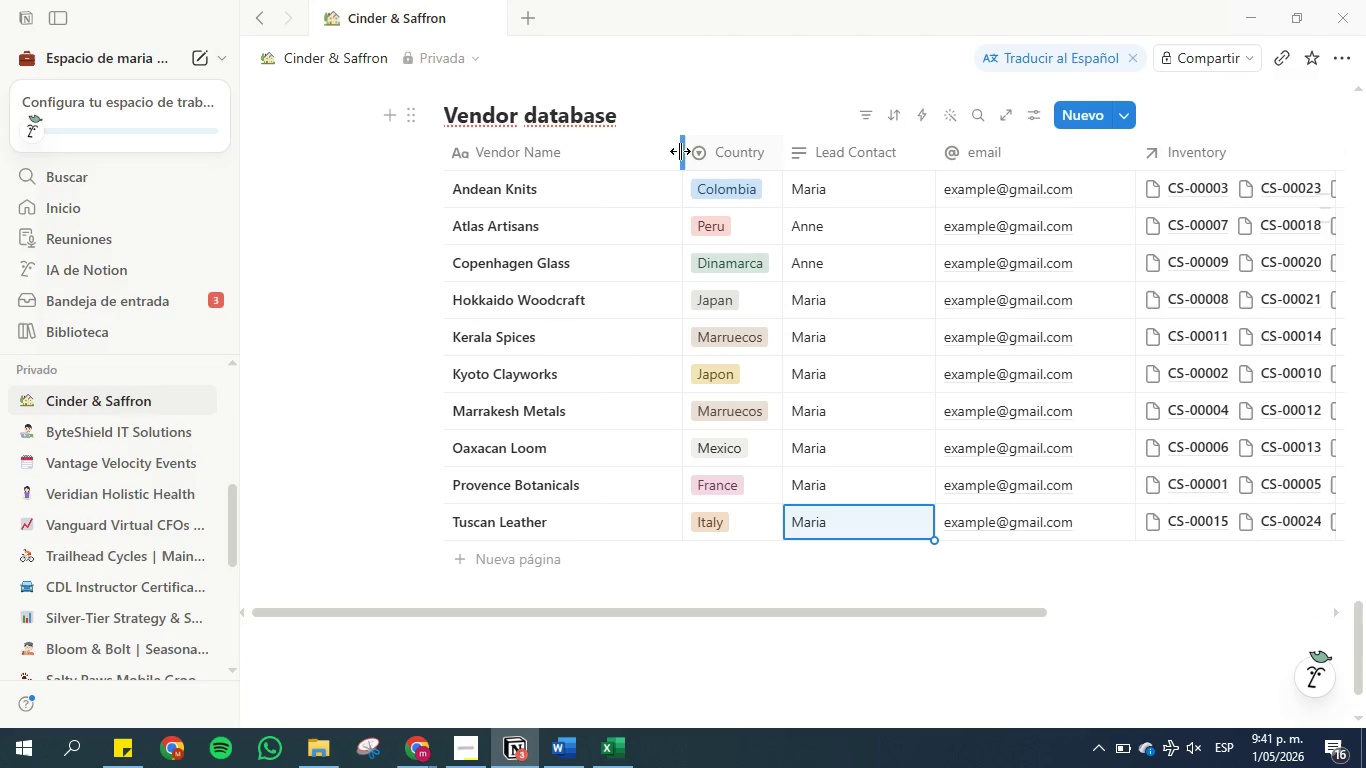 
double_click([680, 151])
 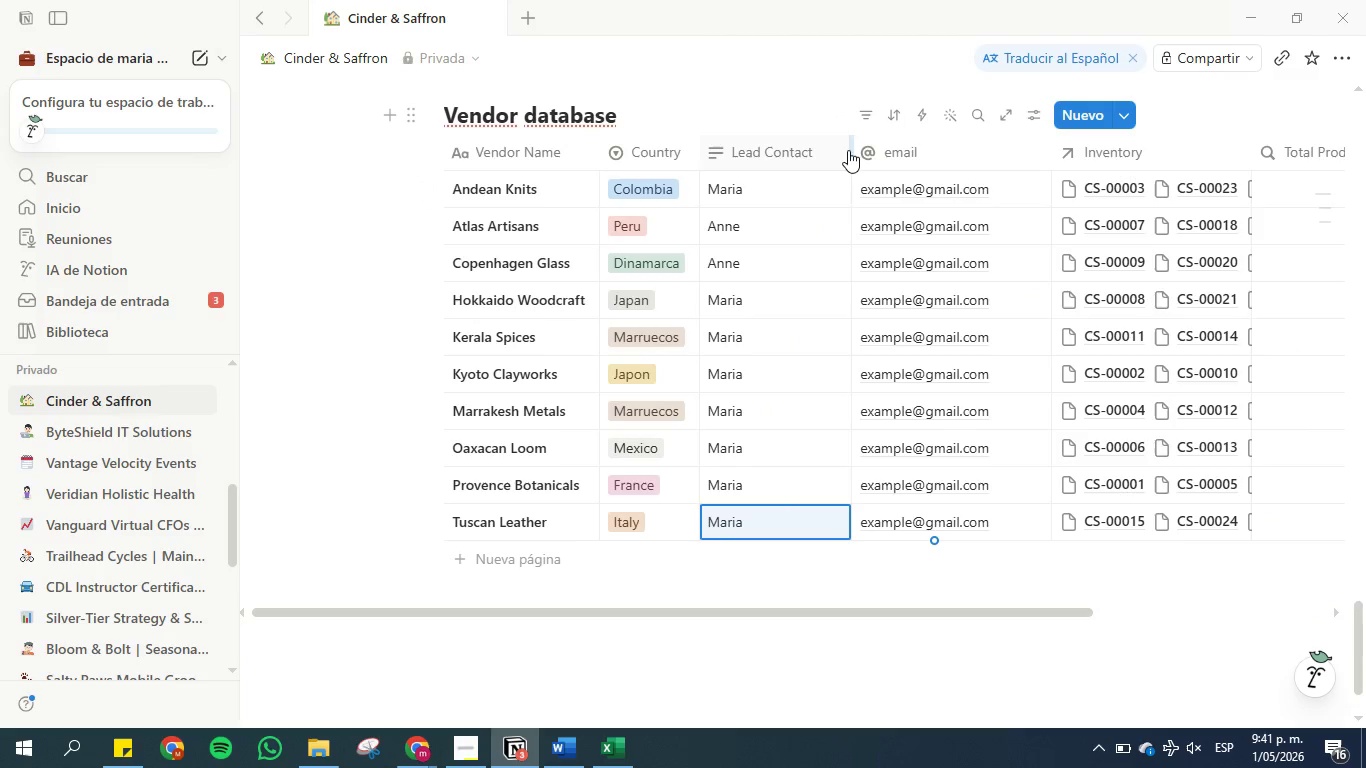 
left_click_drag(start_coordinate=[851, 152], to_coordinate=[822, 152])
 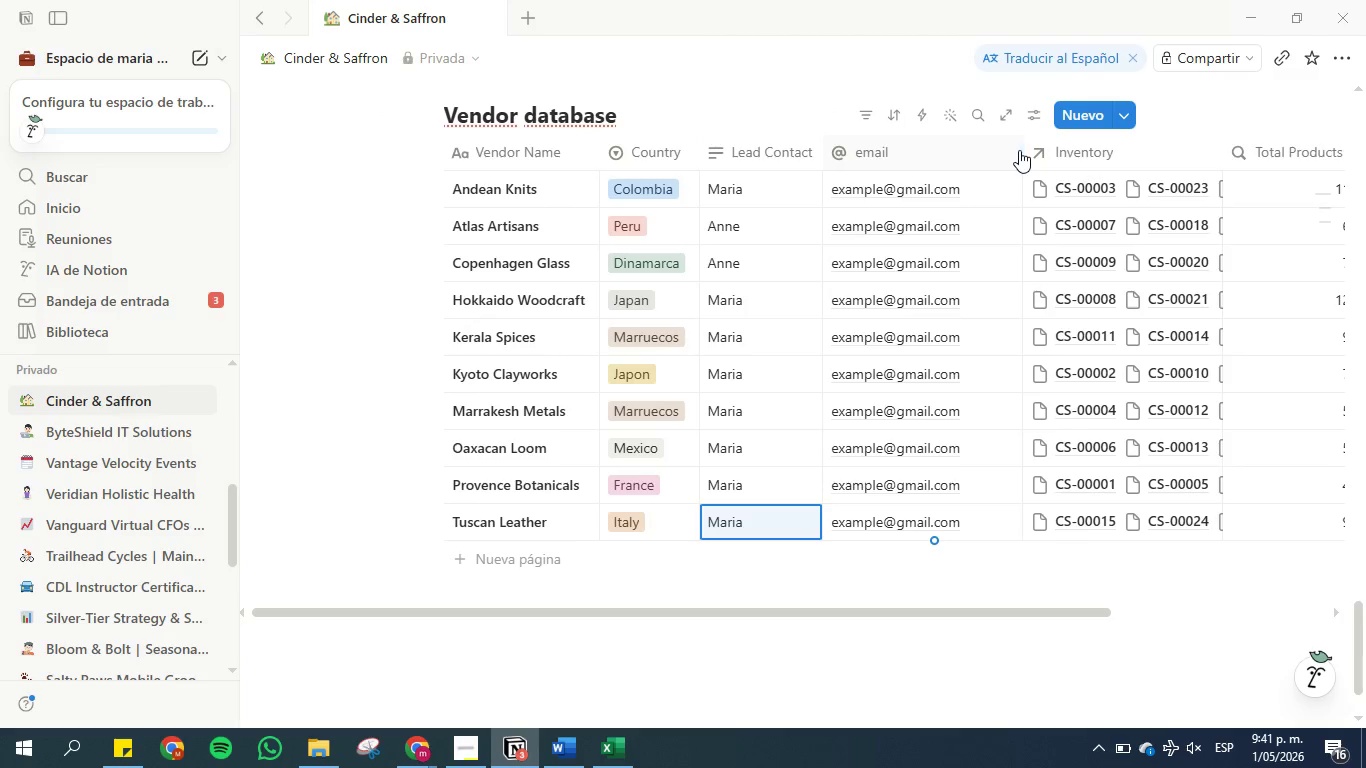 
left_click_drag(start_coordinate=[1022, 150], to_coordinate=[972, 151])
 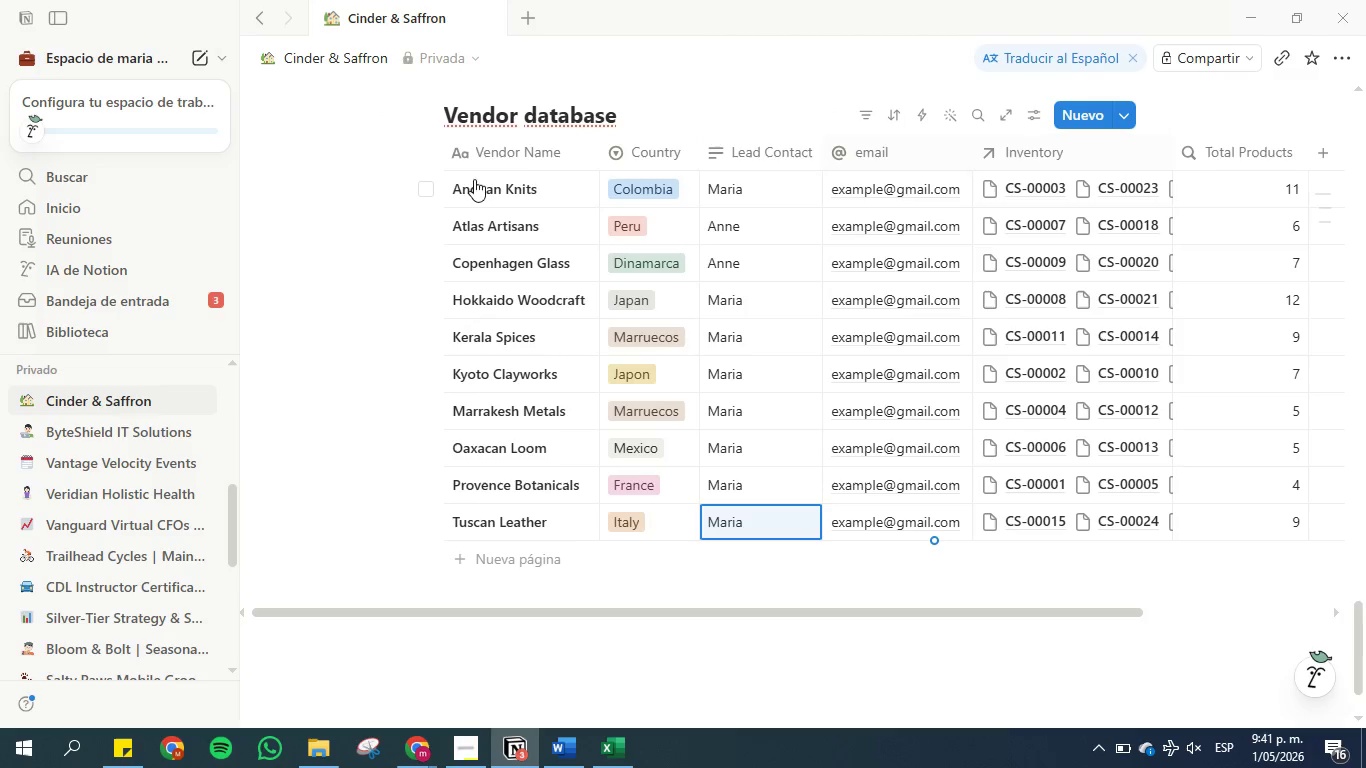 
scroll: coordinate [322, 218], scroll_direction: up, amount: 8.0
 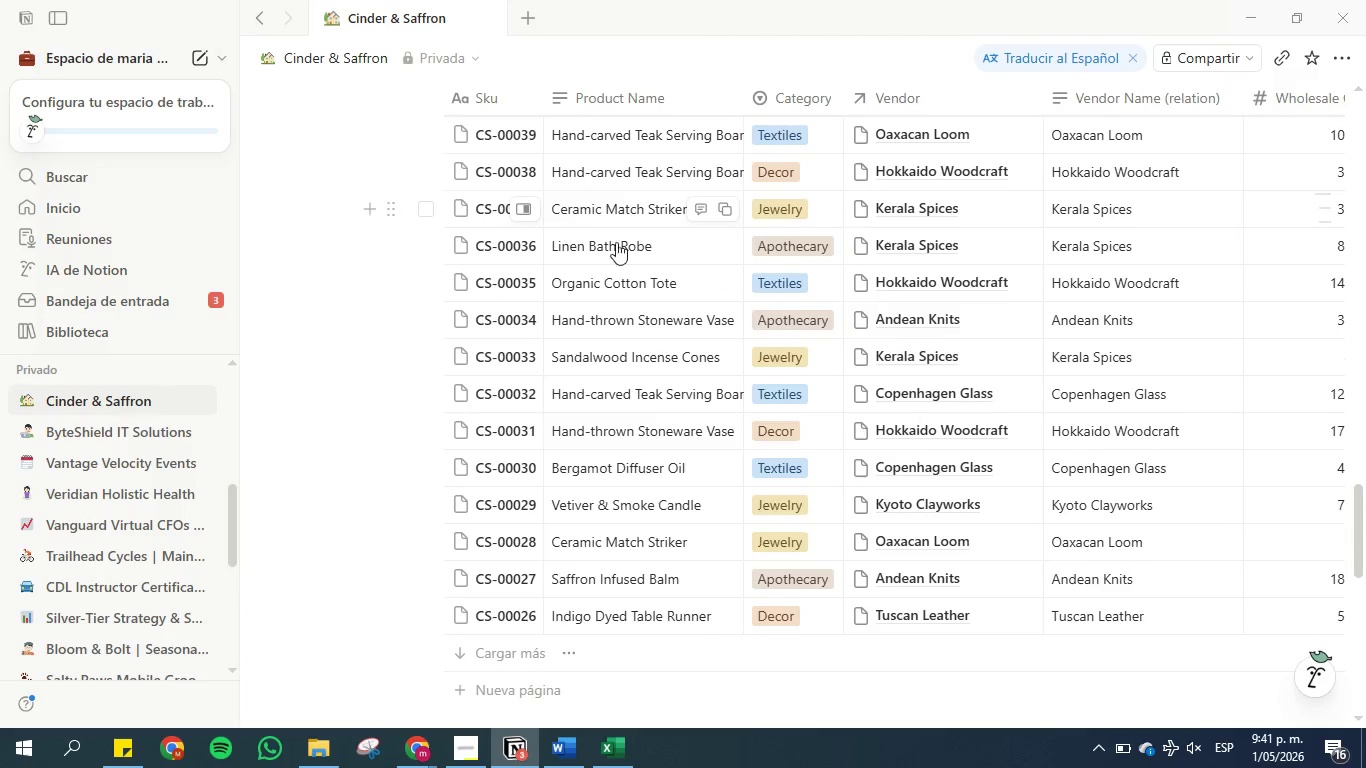 
scroll: coordinate [843, 319], scroll_direction: down, amount: 2.0
 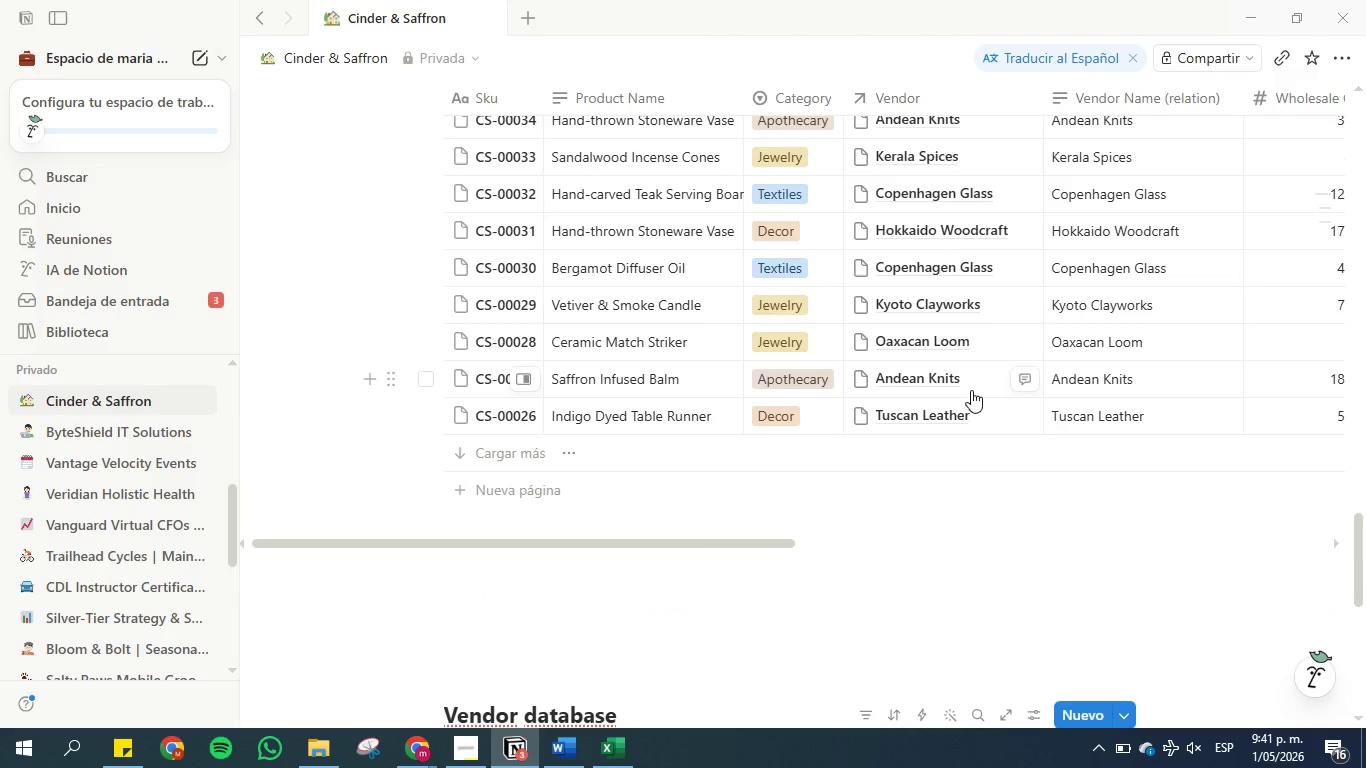 
scroll: coordinate [969, 359], scroll_direction: up, amount: 7.0
 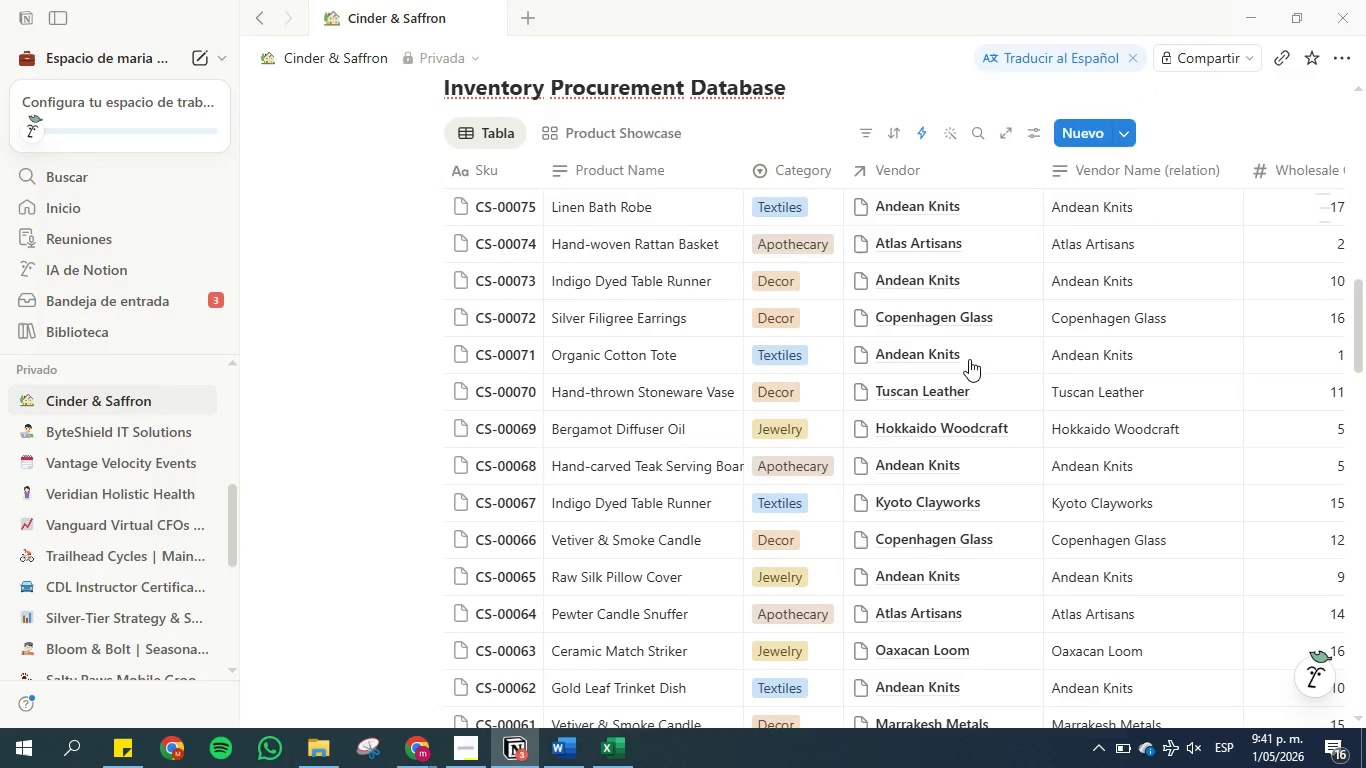 
right_click([1094, 258])
 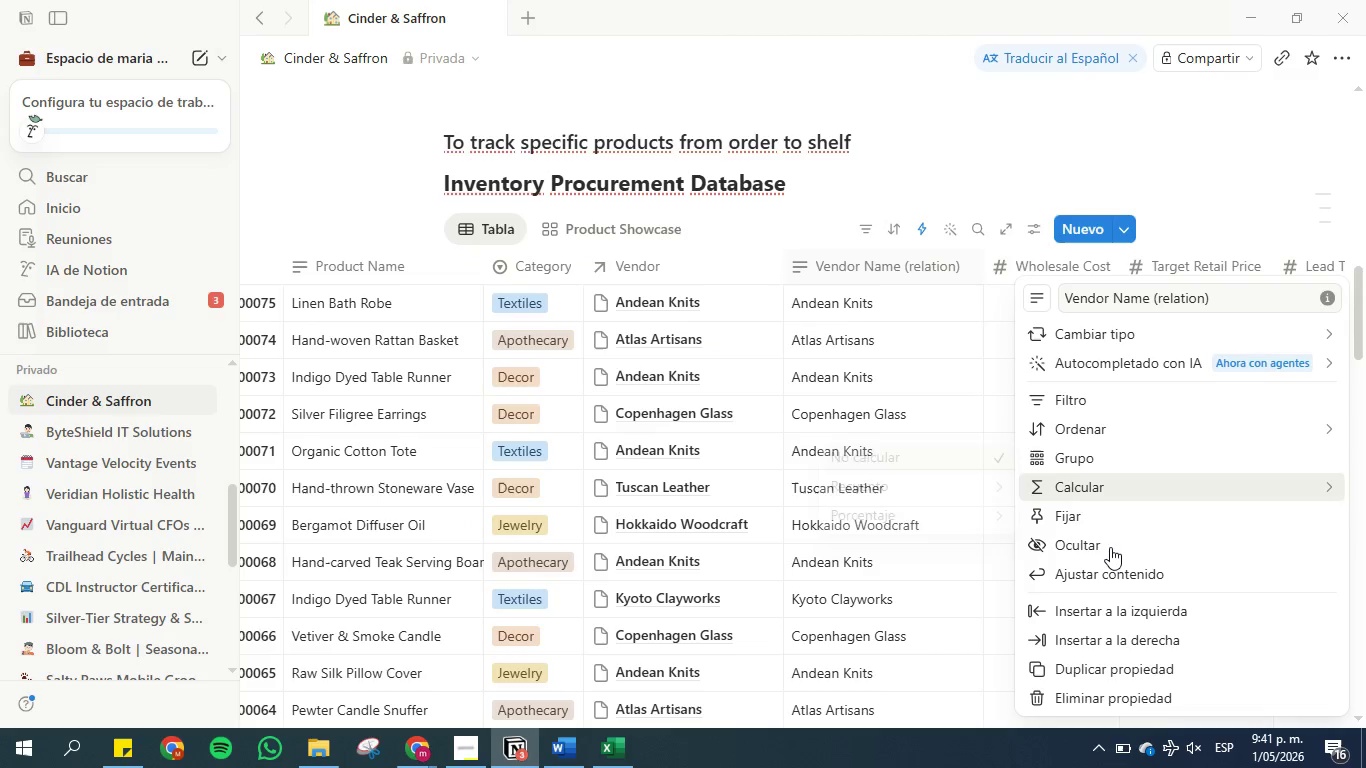 
left_click([1110, 547])
 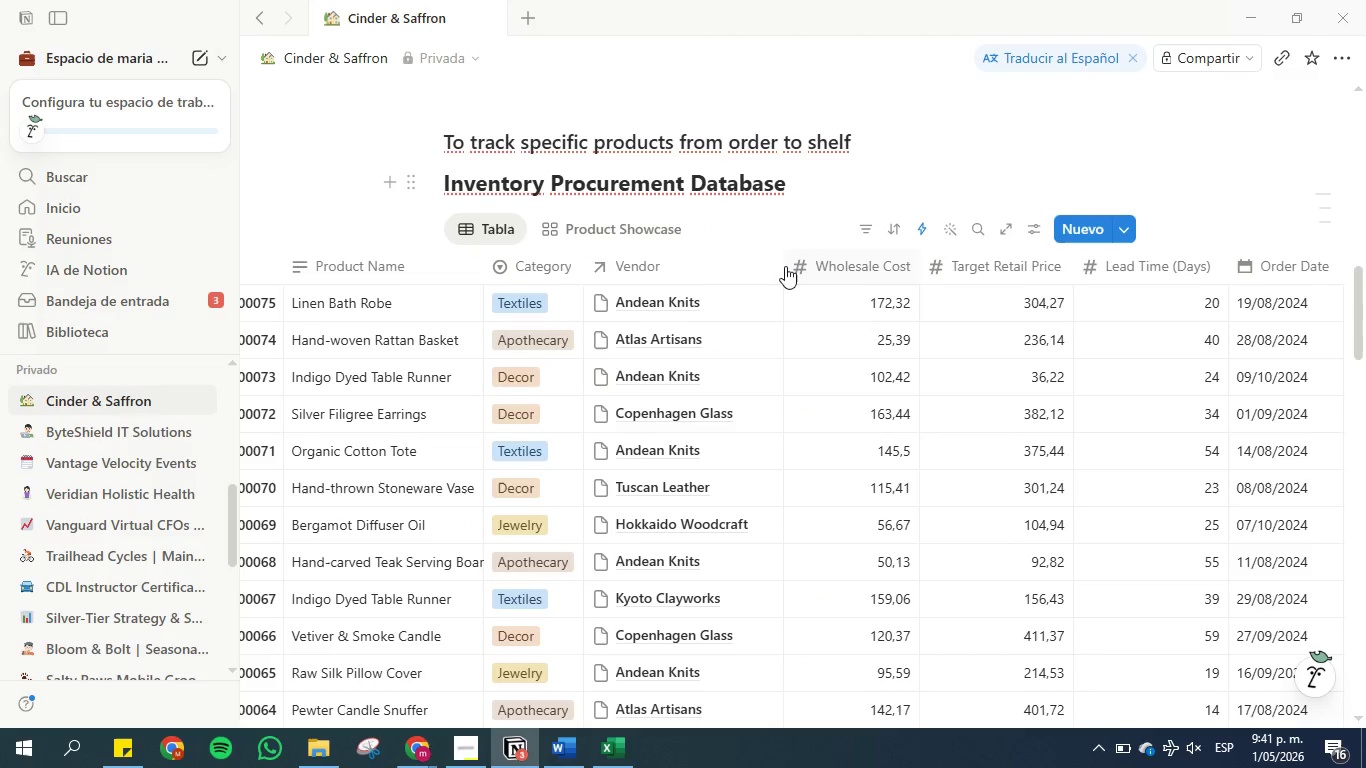 
double_click([782, 264])
 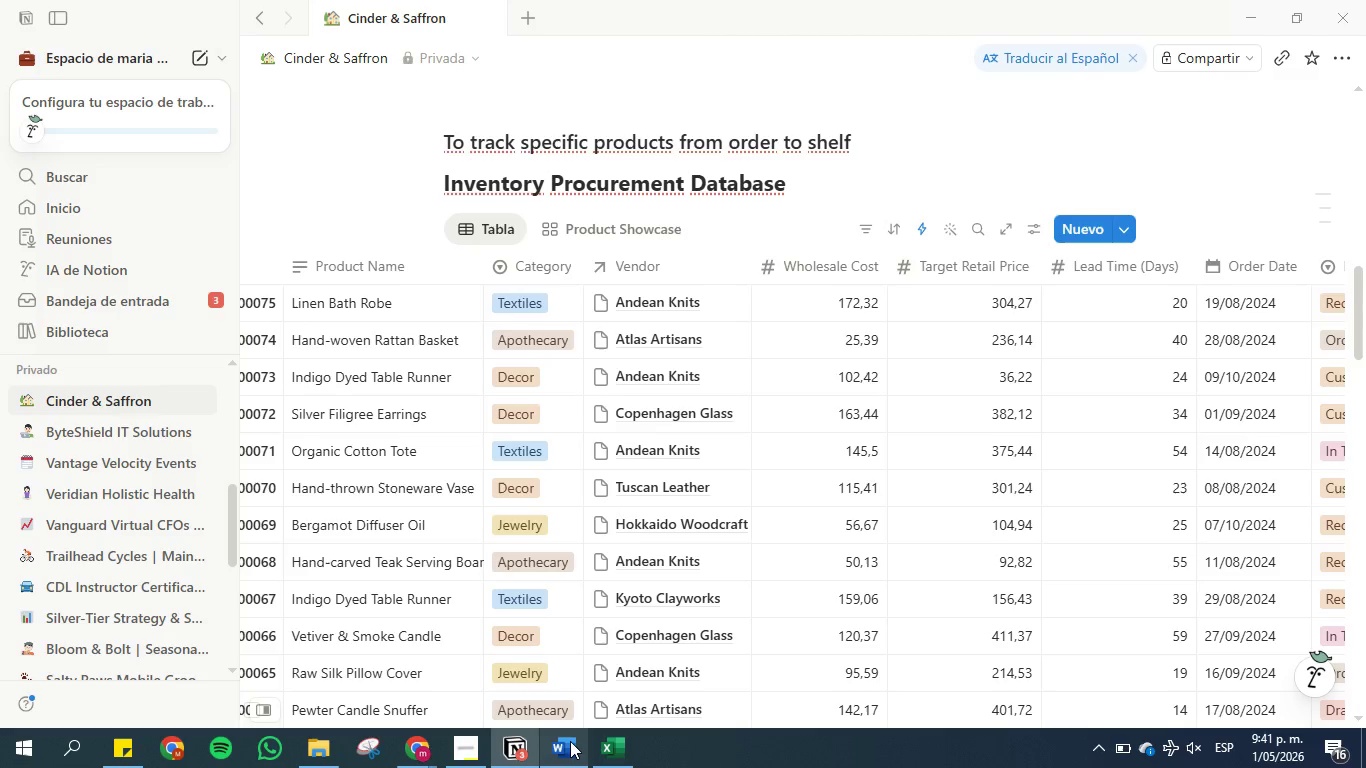 
wait(7.97)
 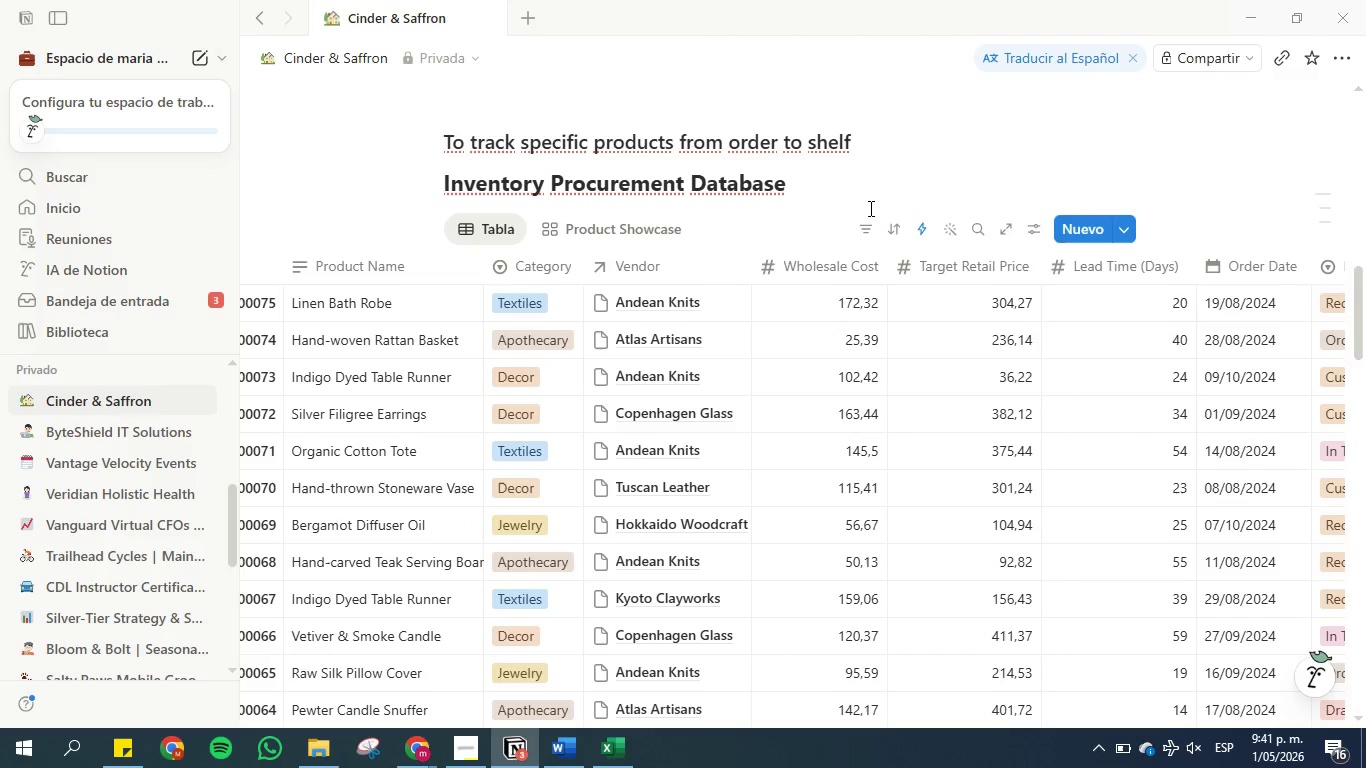 
scroll: coordinate [674, 582], scroll_direction: down, amount: 17.0
 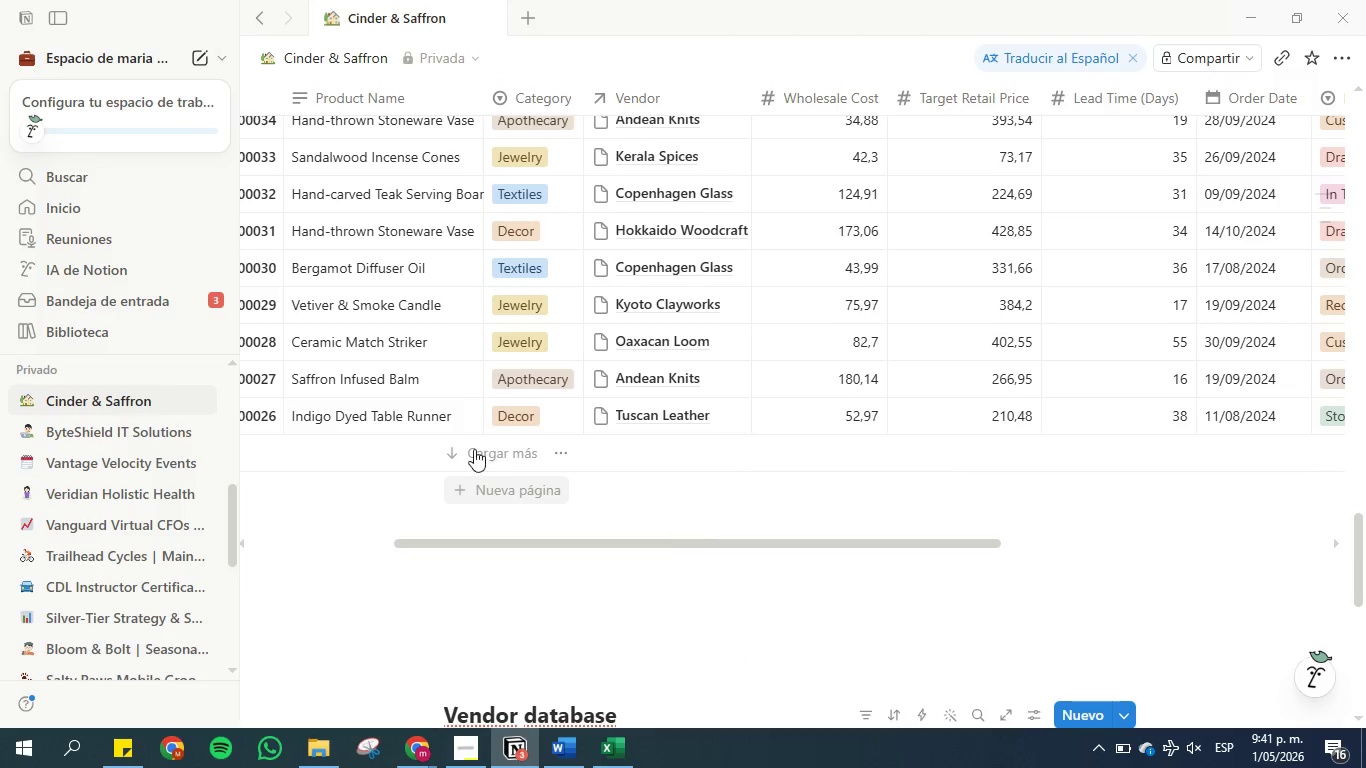 
left_click([479, 450])
 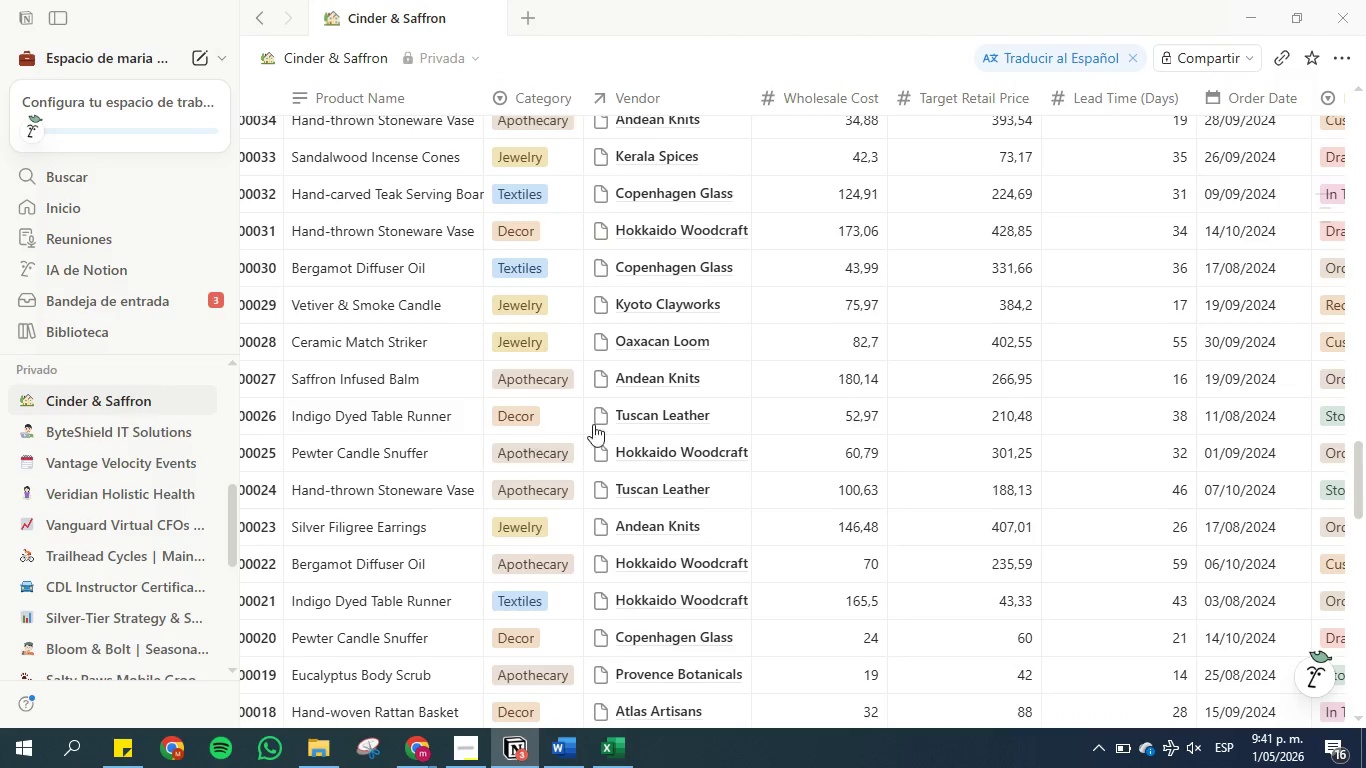 
scroll: coordinate [677, 483], scroll_direction: down, amount: 8.0
 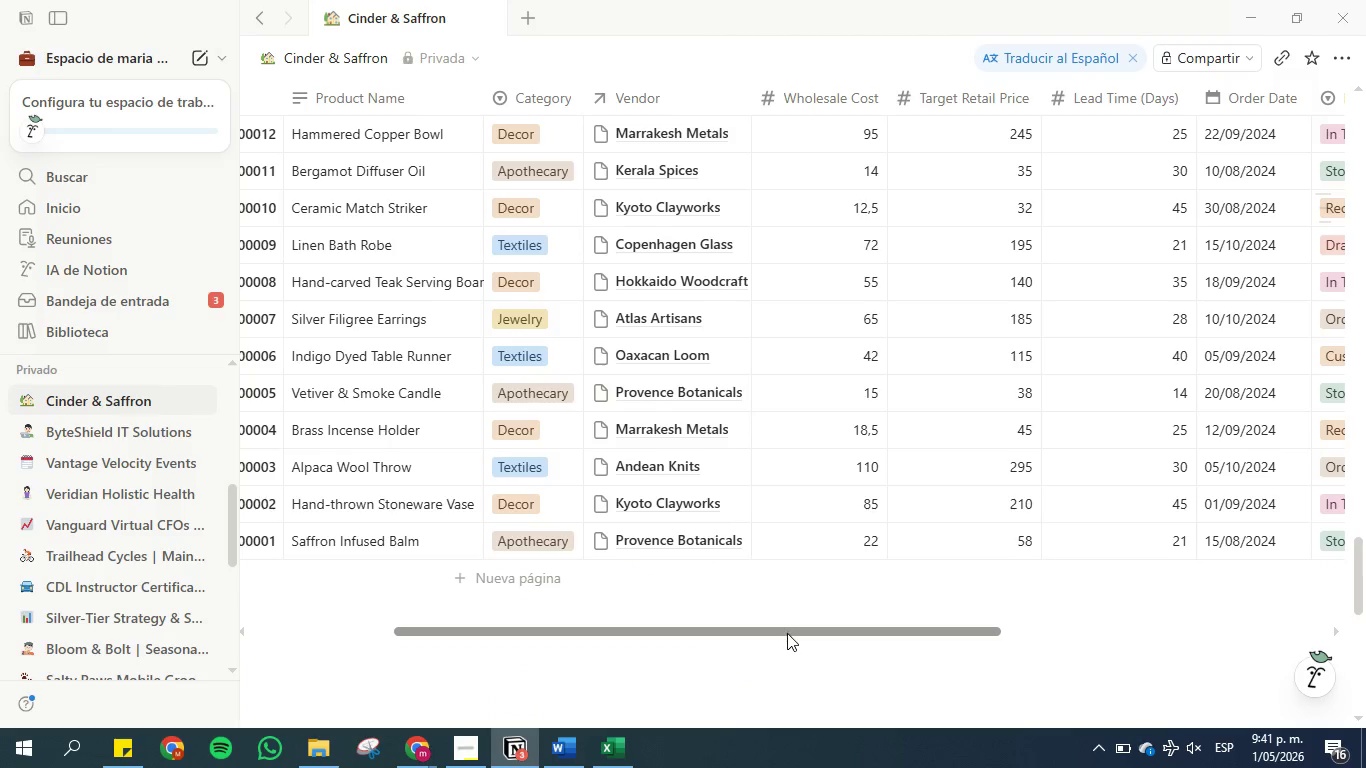 
left_click_drag(start_coordinate=[787, 628], to_coordinate=[530, 624])
 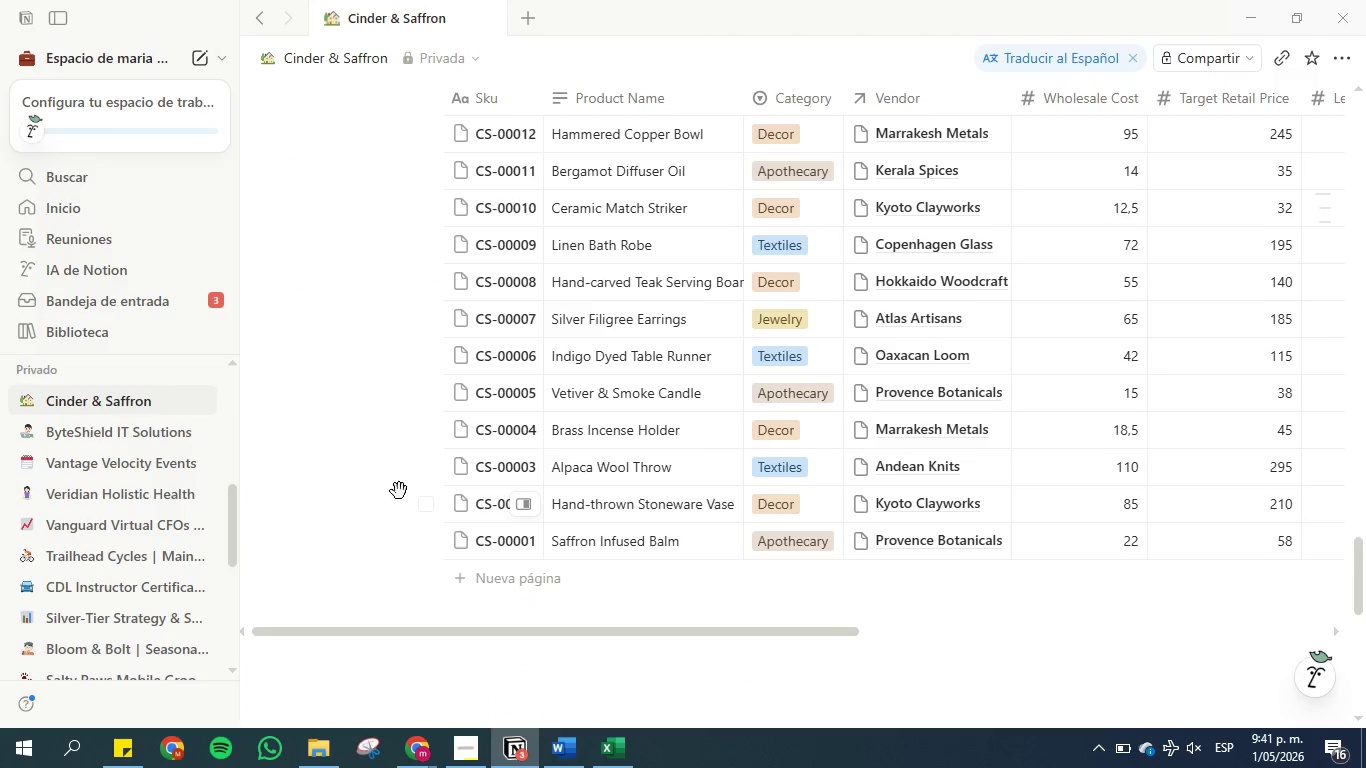 
scroll: coordinate [339, 399], scroll_direction: up, amount: 25.0
 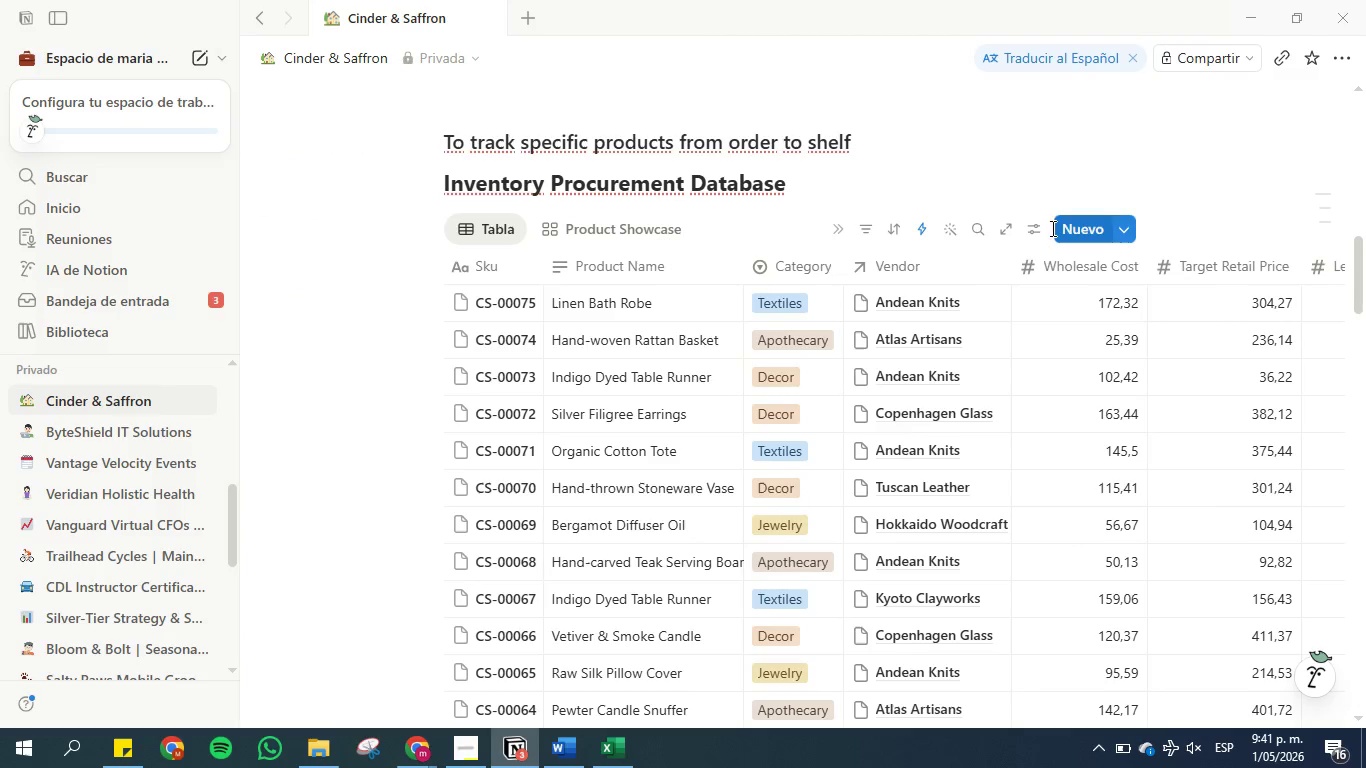 
left_click([1034, 228])
 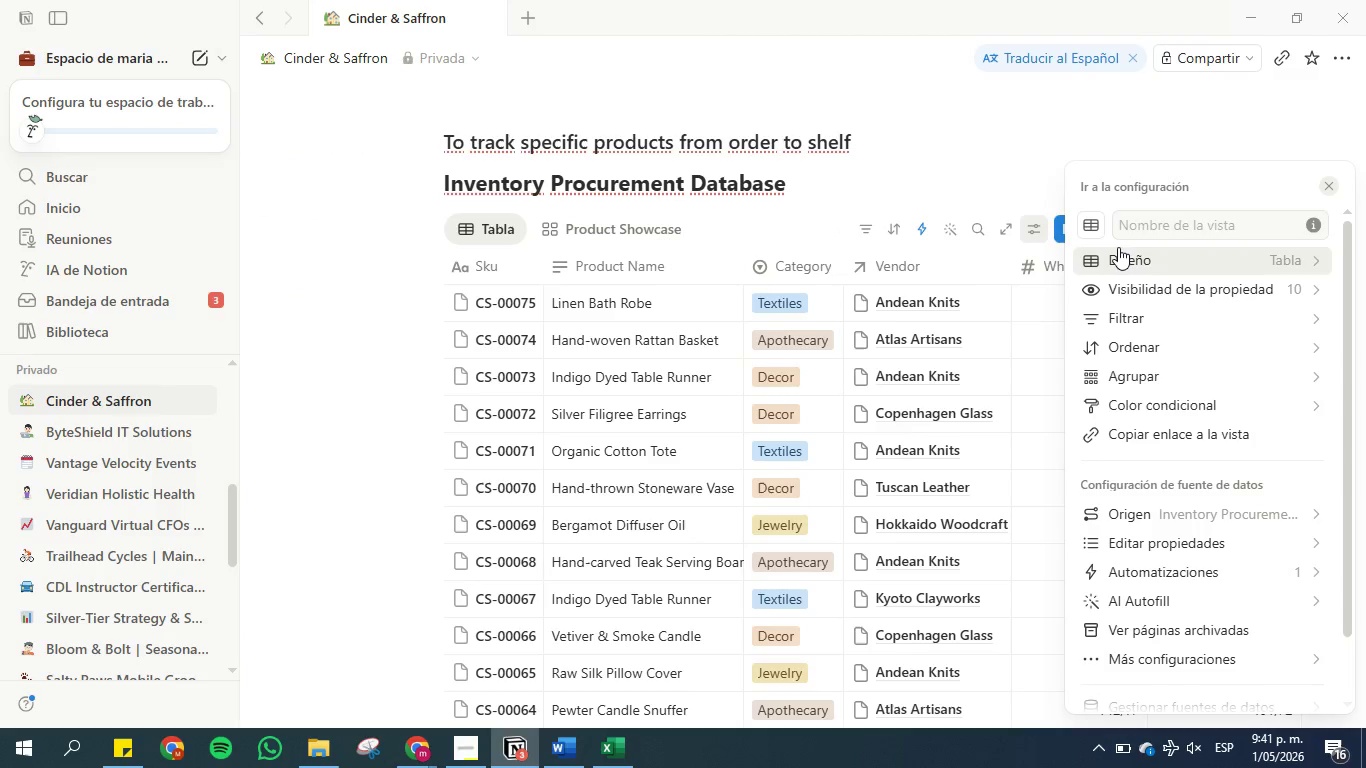 
left_click([1118, 247])
 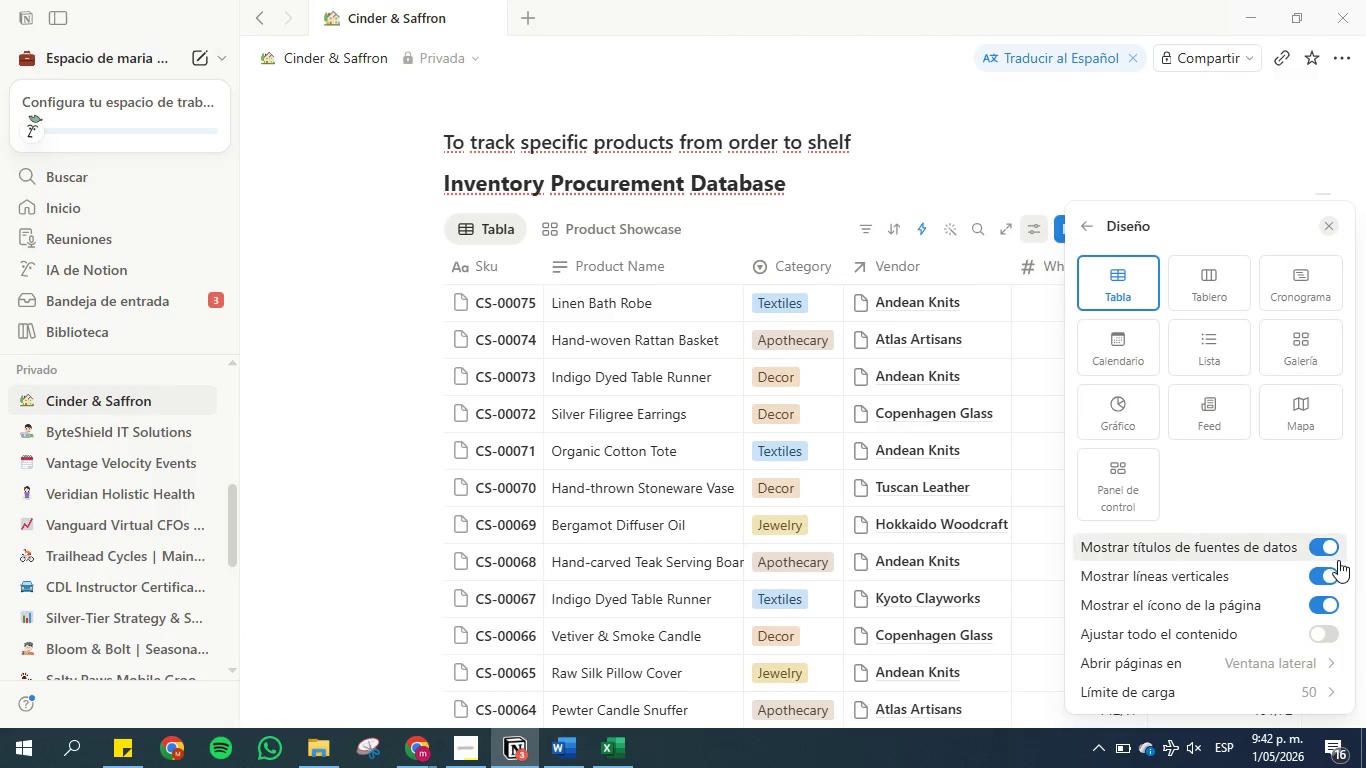 
left_click([1329, 550])
 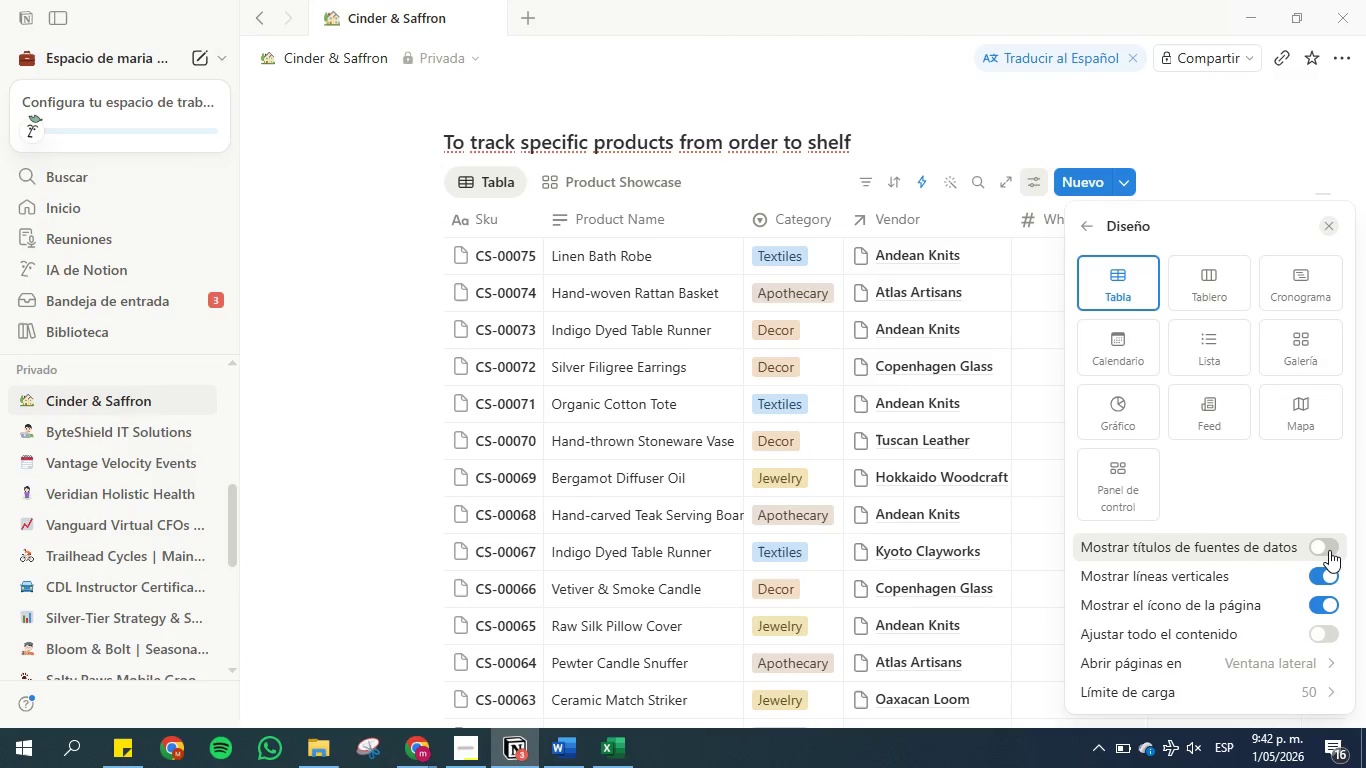 
left_click([1329, 550])
 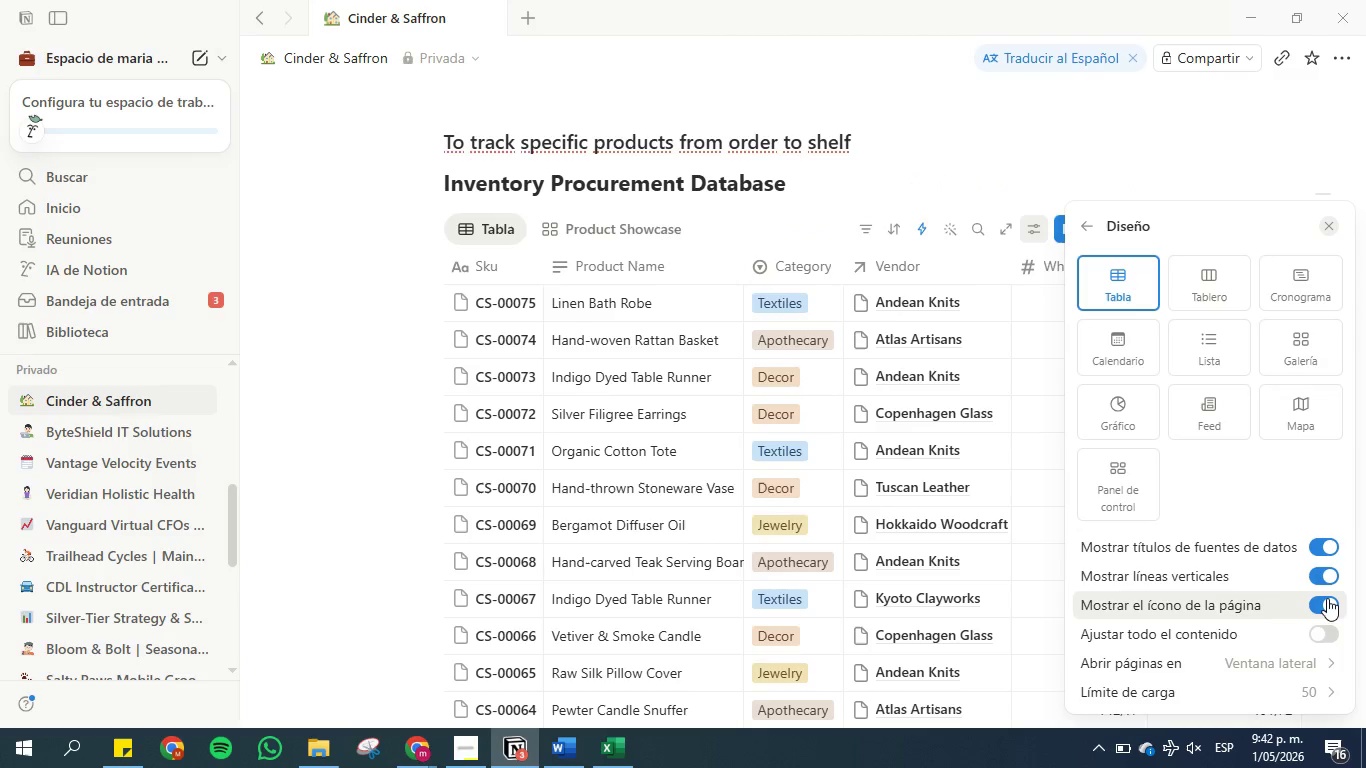 
left_click([1327, 600])
 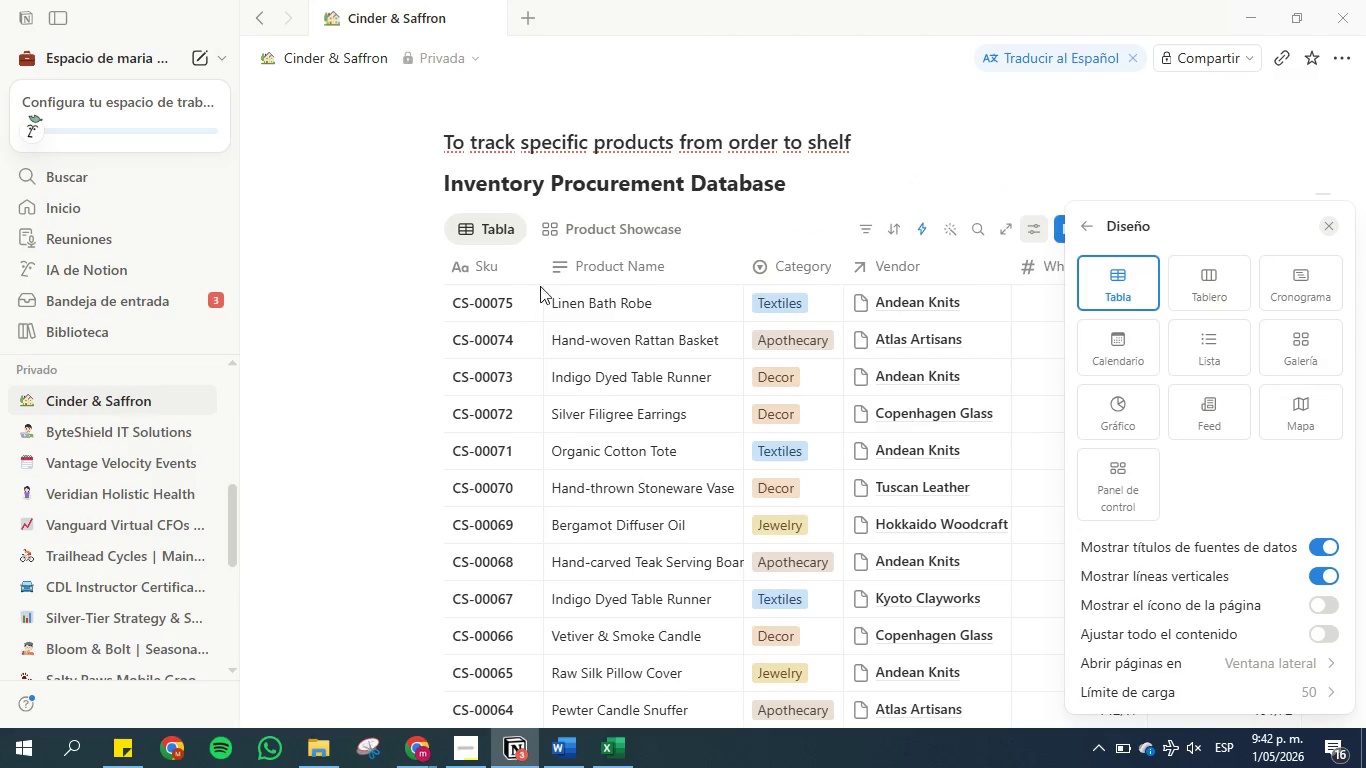 
left_click([540, 267])
 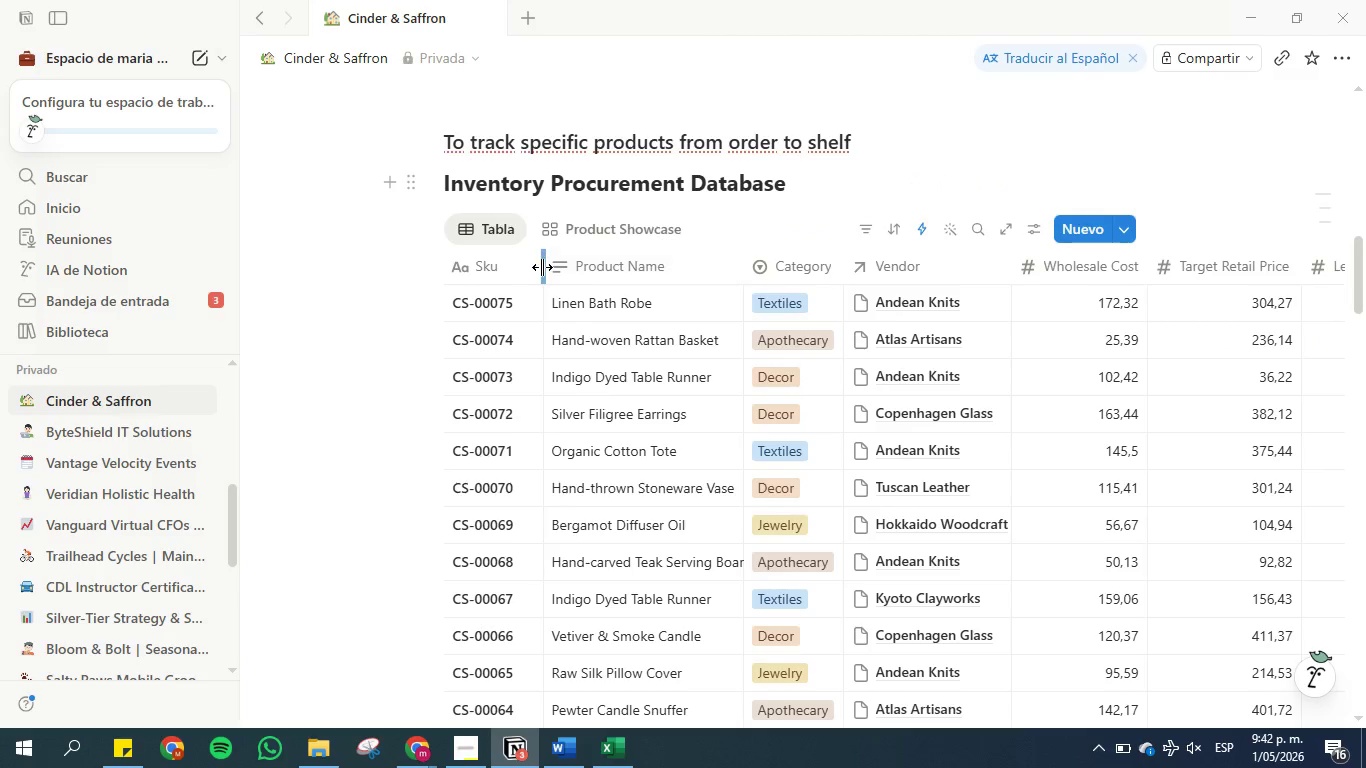 
double_click([542, 267])
 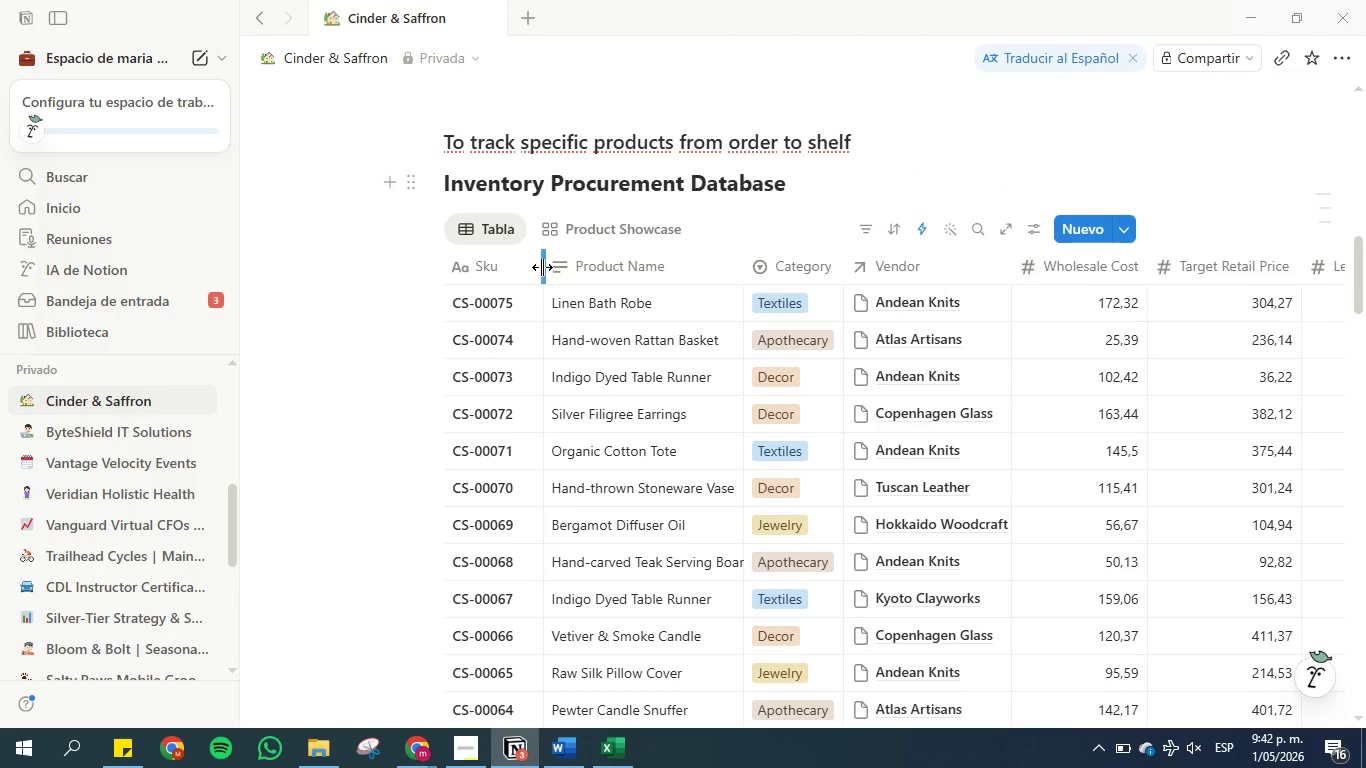 
double_click([542, 267])